 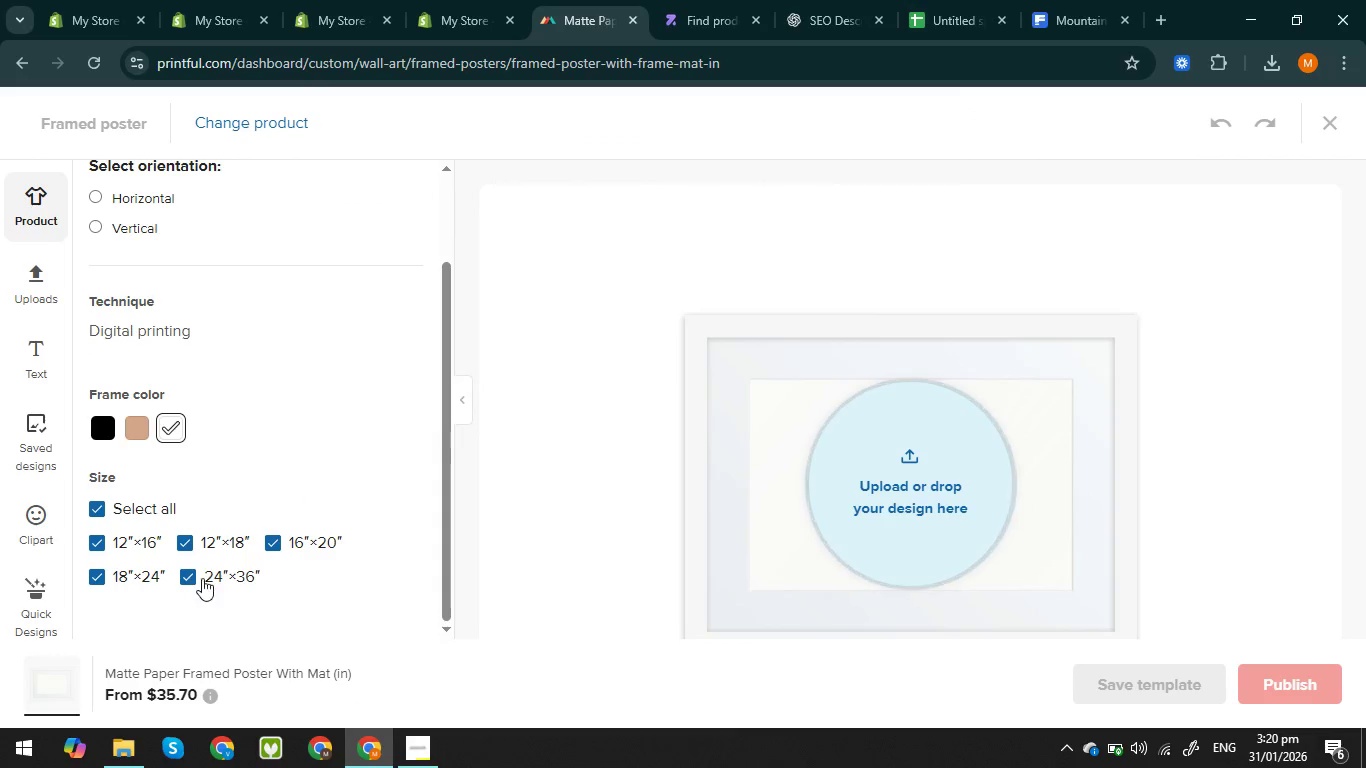 
left_click([33, 514])
 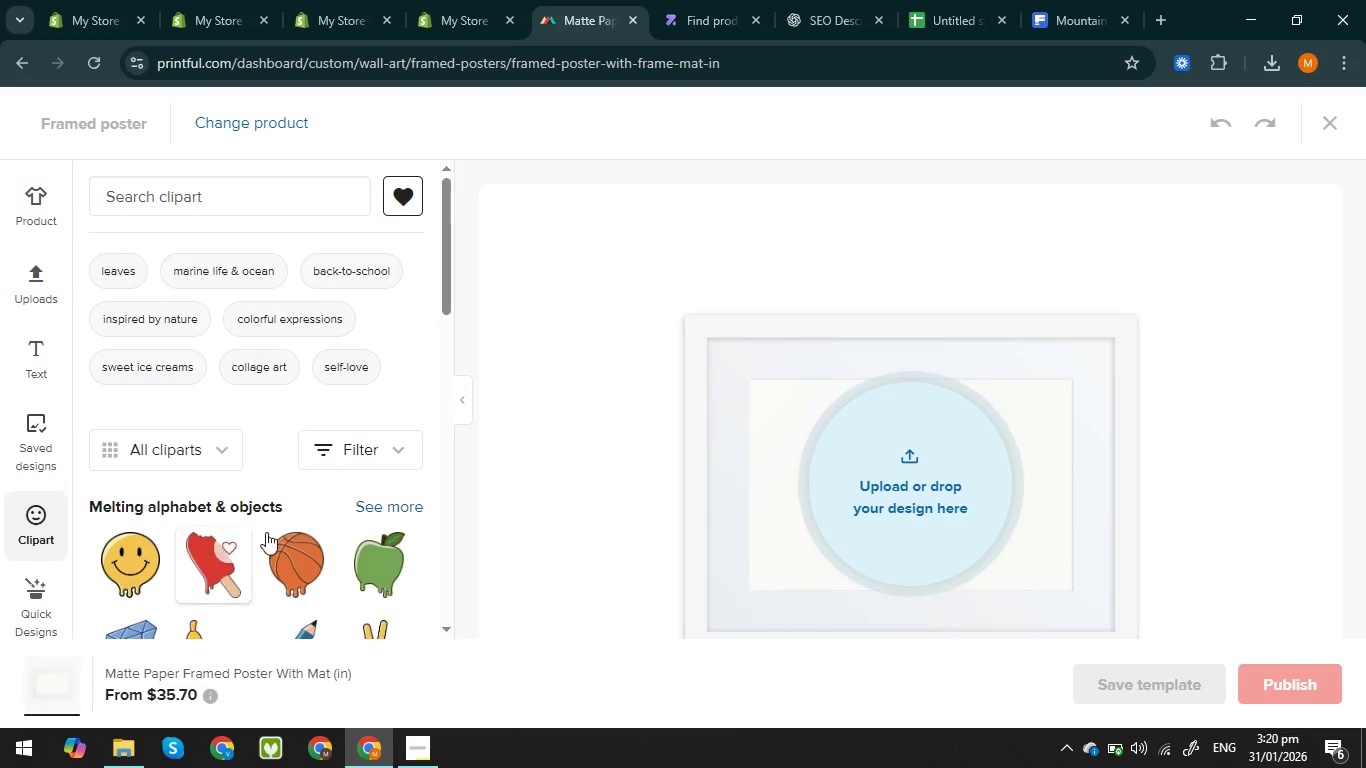 
scroll: coordinate [291, 528], scroll_direction: down, amount: 2.0
 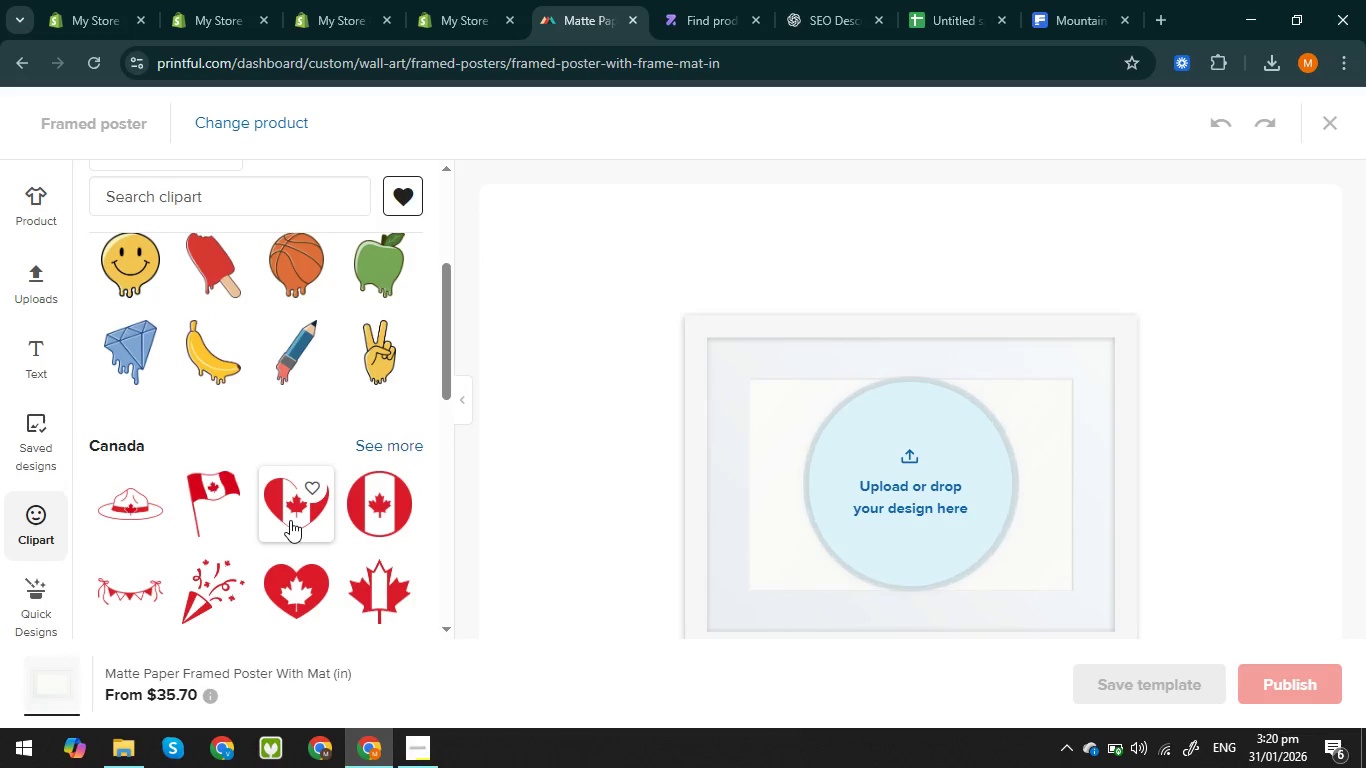 
scroll: coordinate [290, 520], scroll_direction: up, amount: 2.0
 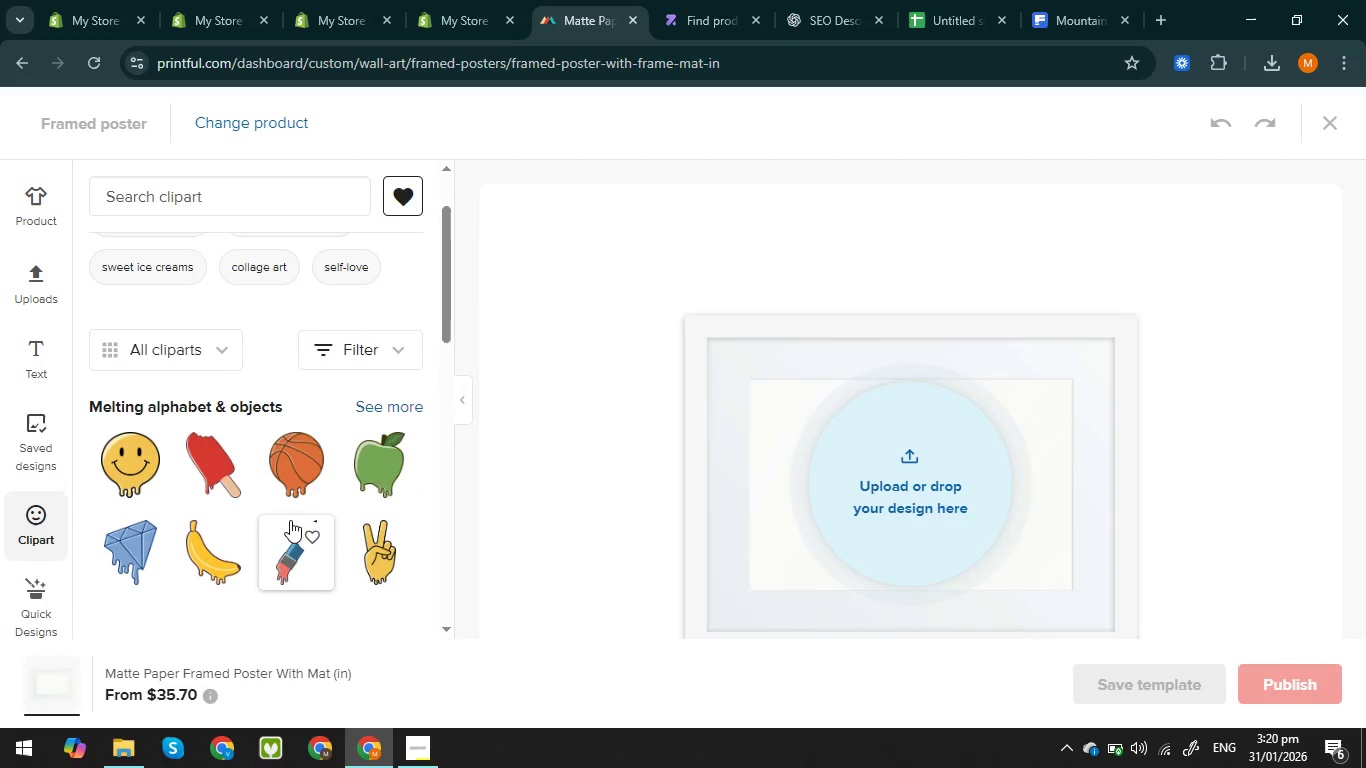 
scroll: coordinate [290, 520], scroll_direction: down, amount: 1.0
 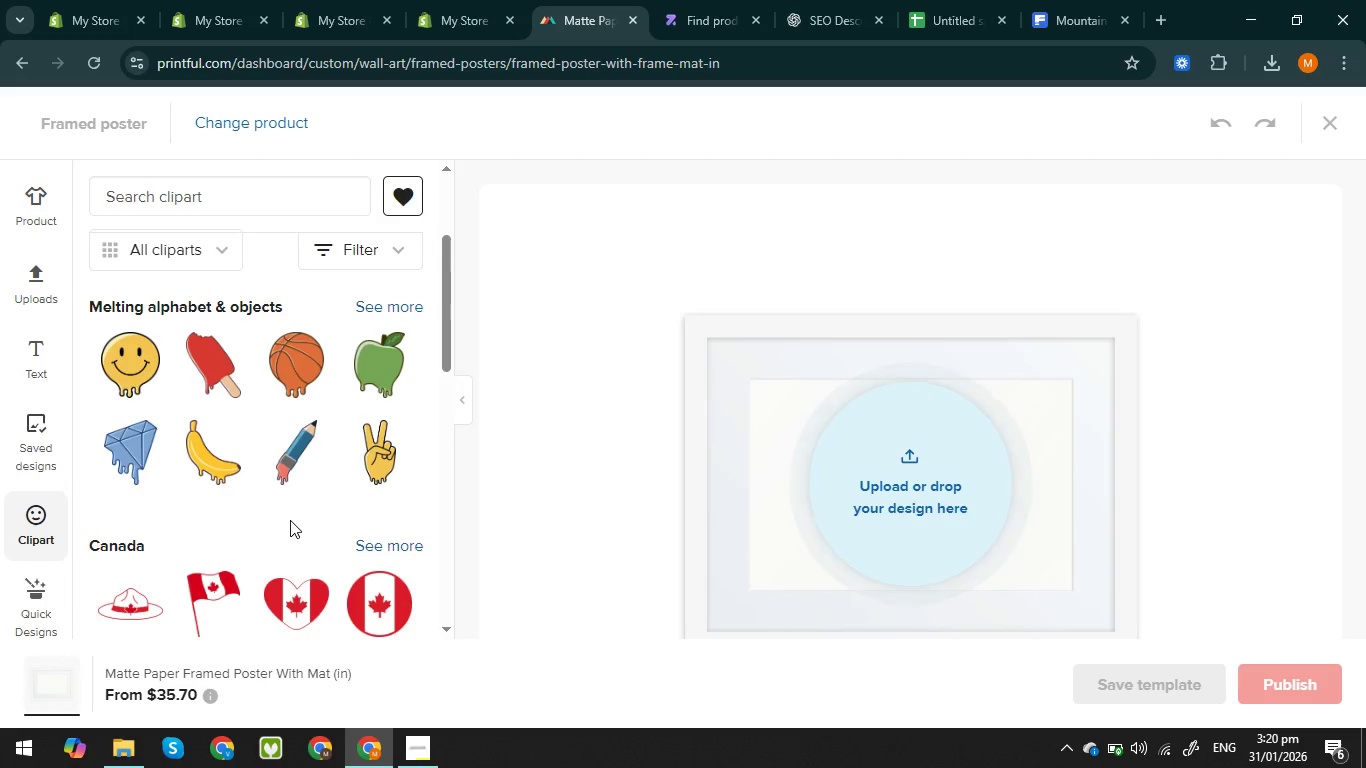 
scroll: coordinate [290, 520], scroll_direction: up, amount: 2.0
 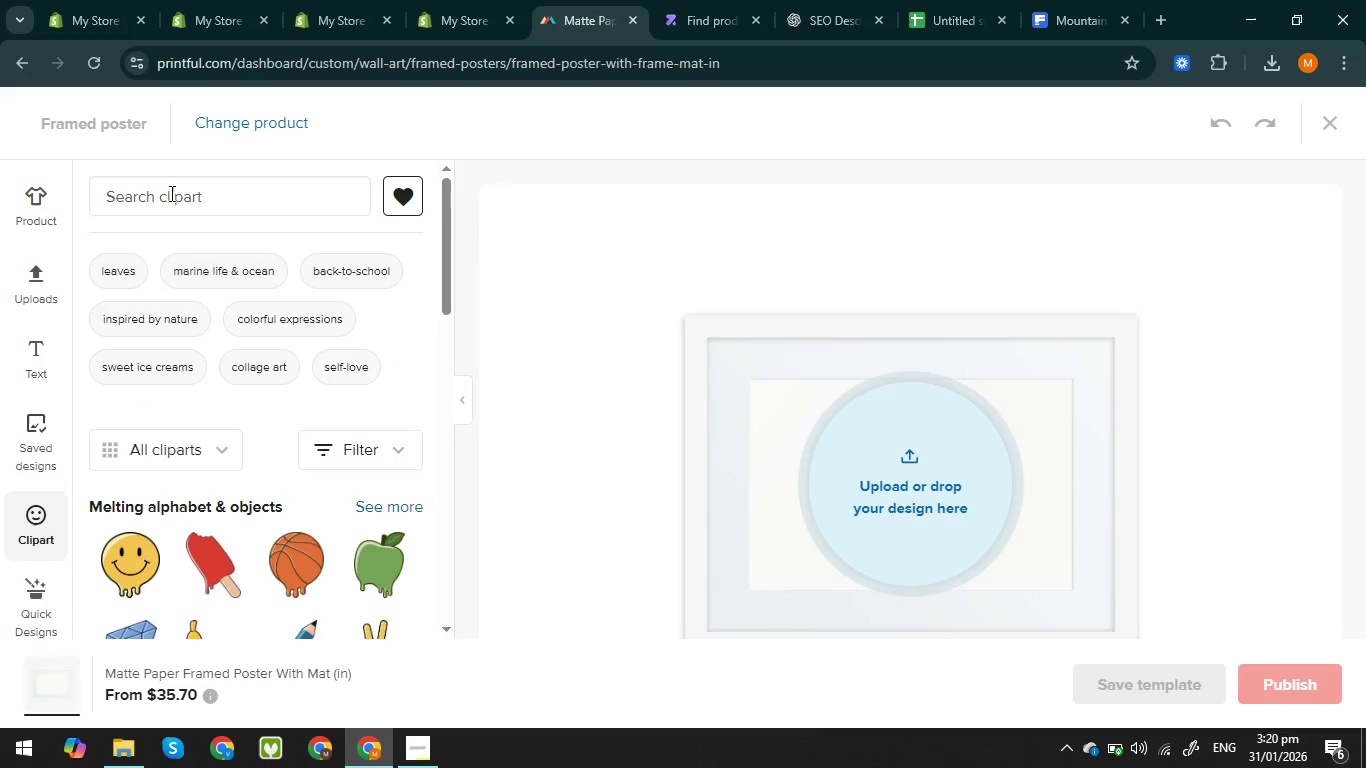 
left_click([170, 193])
 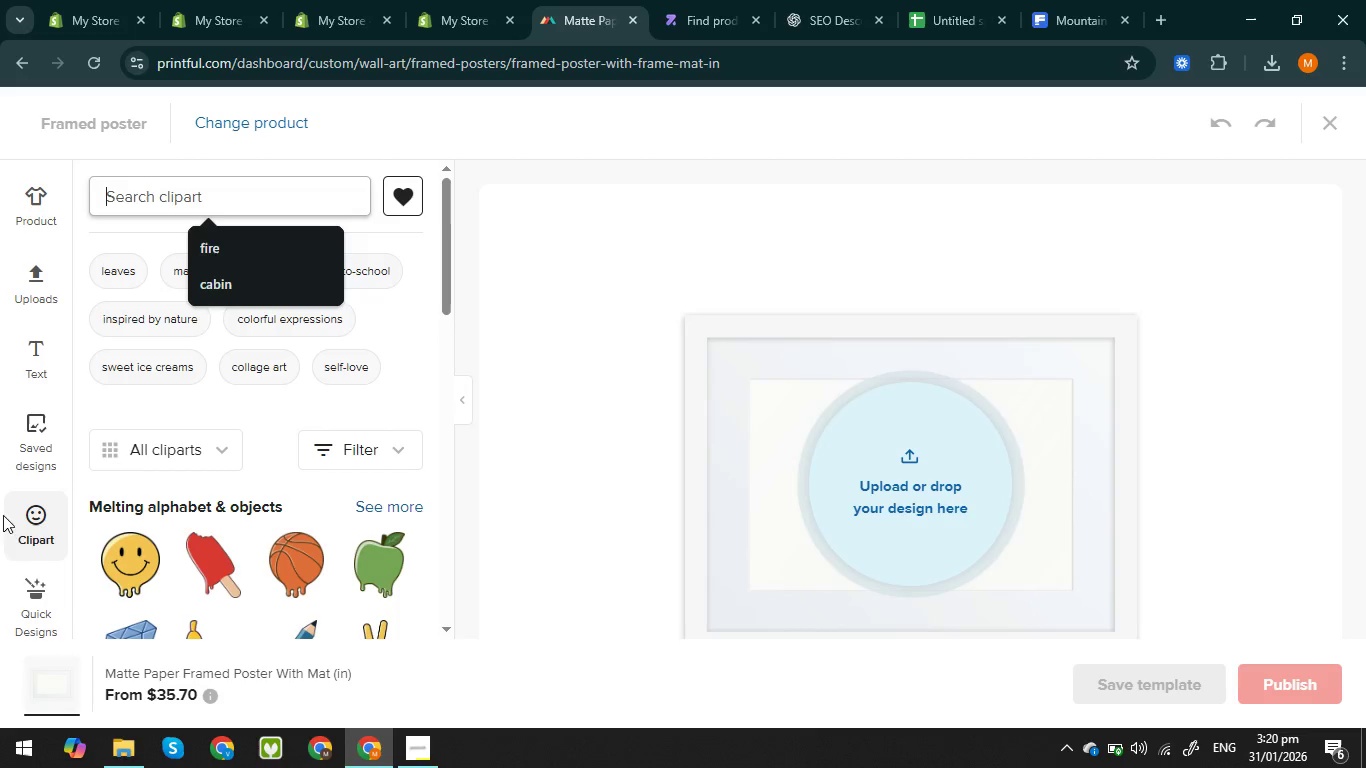 
left_click([36, 579])
 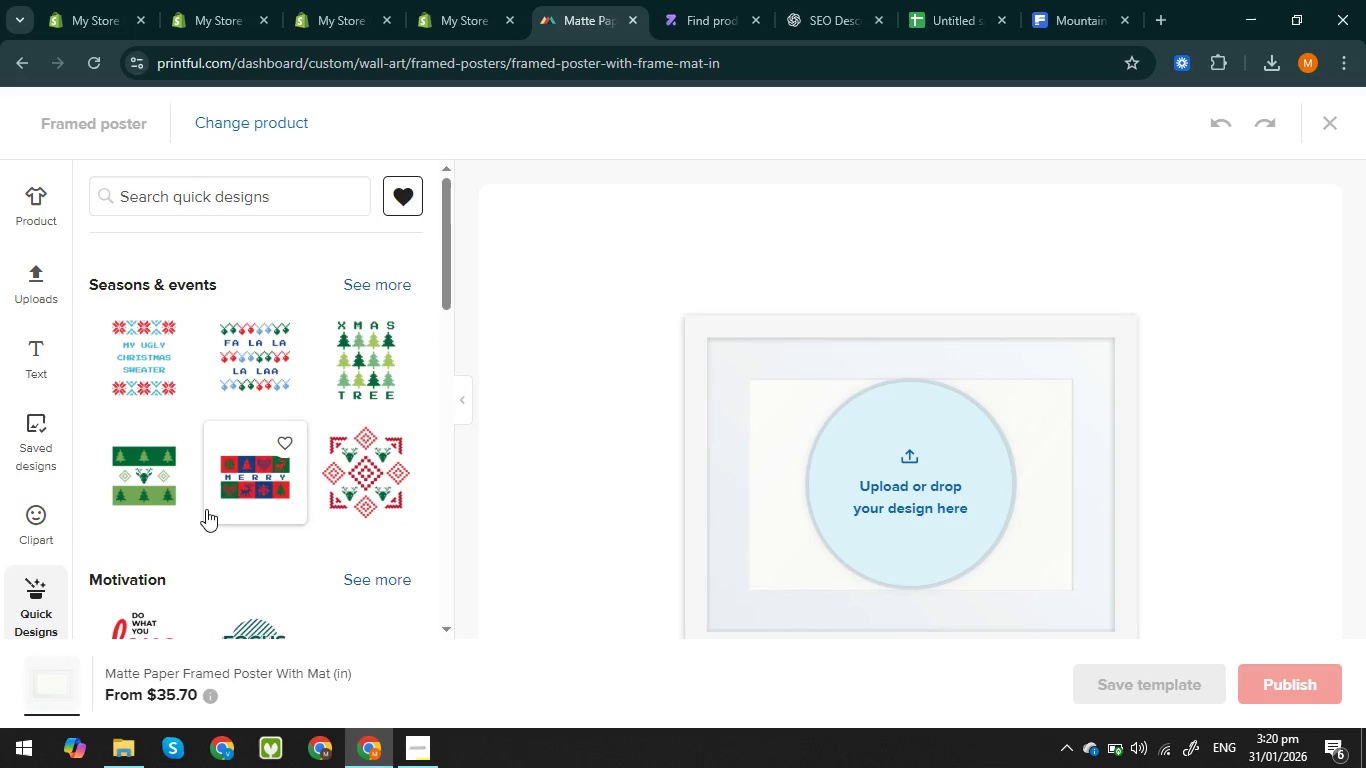 
scroll: coordinate [199, 468], scroll_direction: down, amount: 4.0
 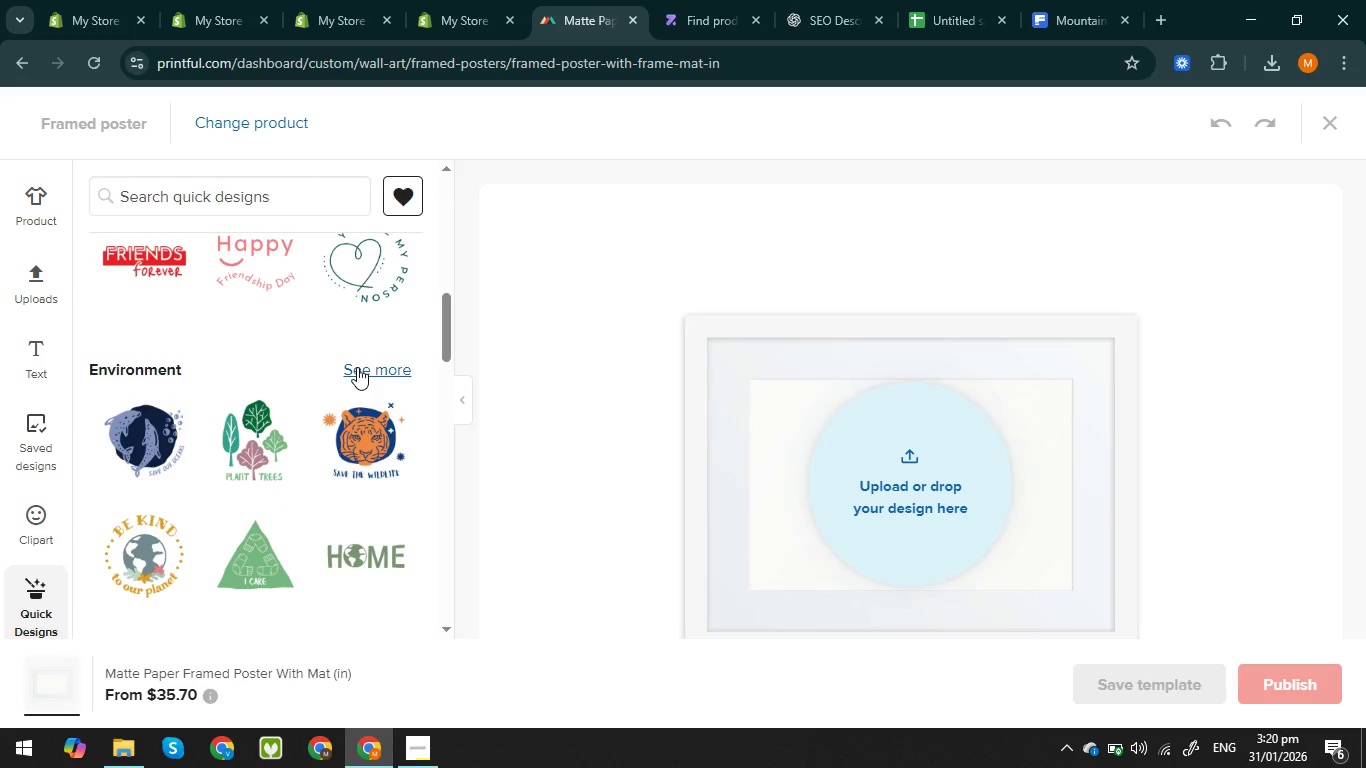 
left_click([359, 366])
 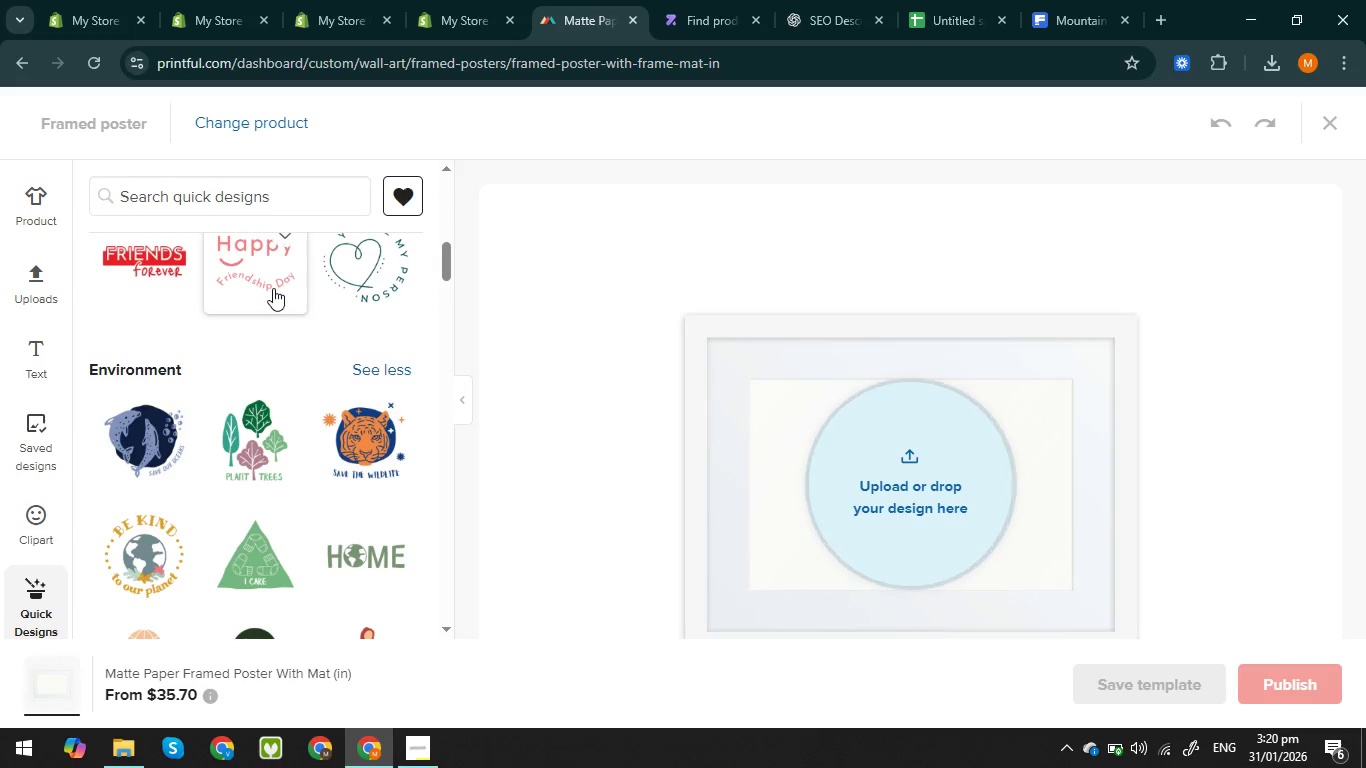 
wait(5.02)
 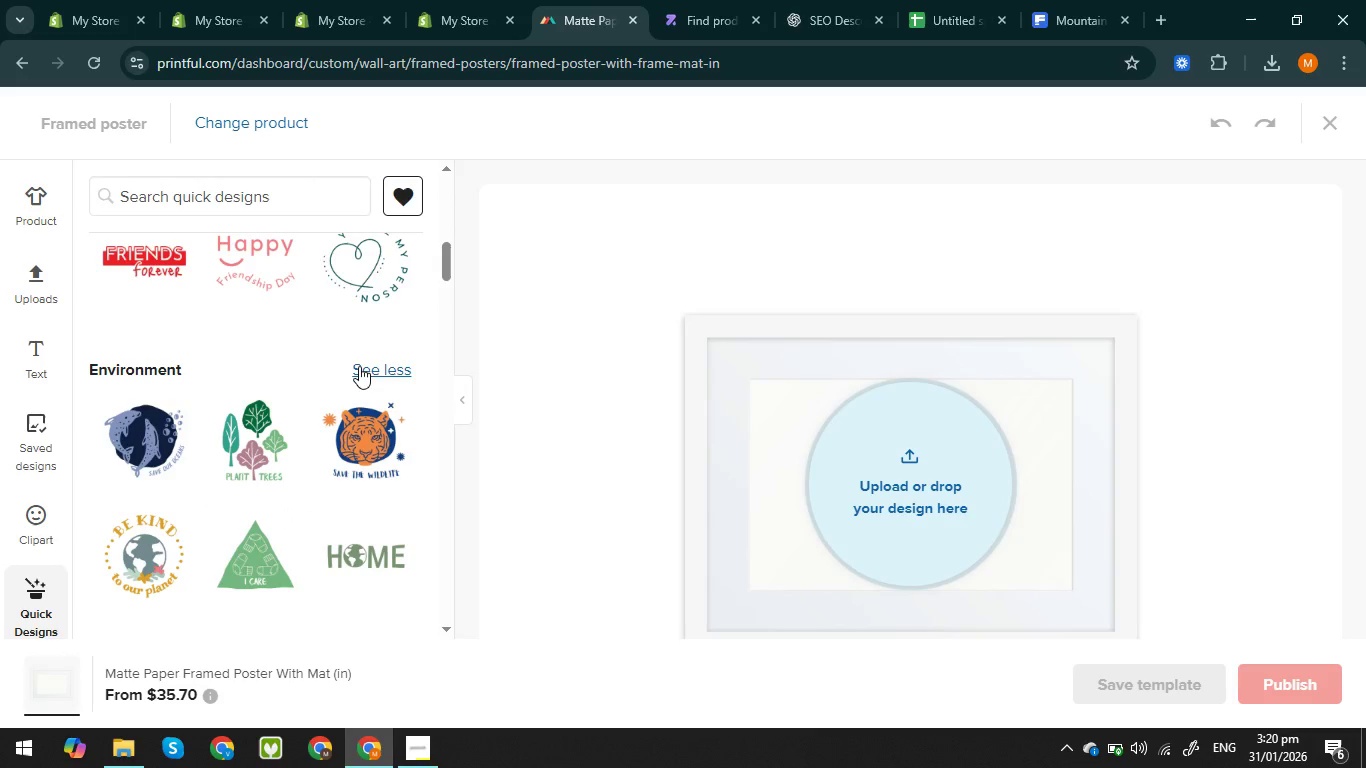 
scroll: coordinate [330, 515], scroll_direction: down, amount: 9.0
 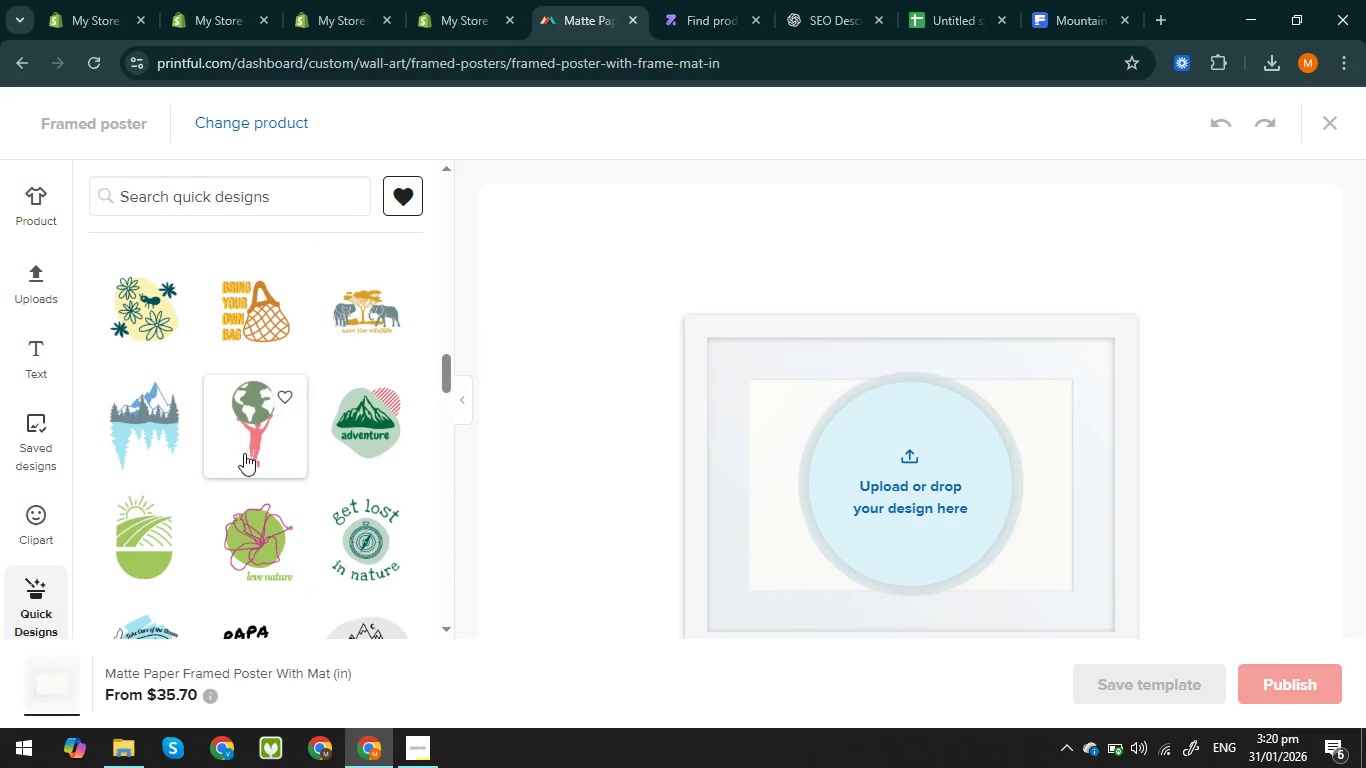 
left_click([144, 415])
 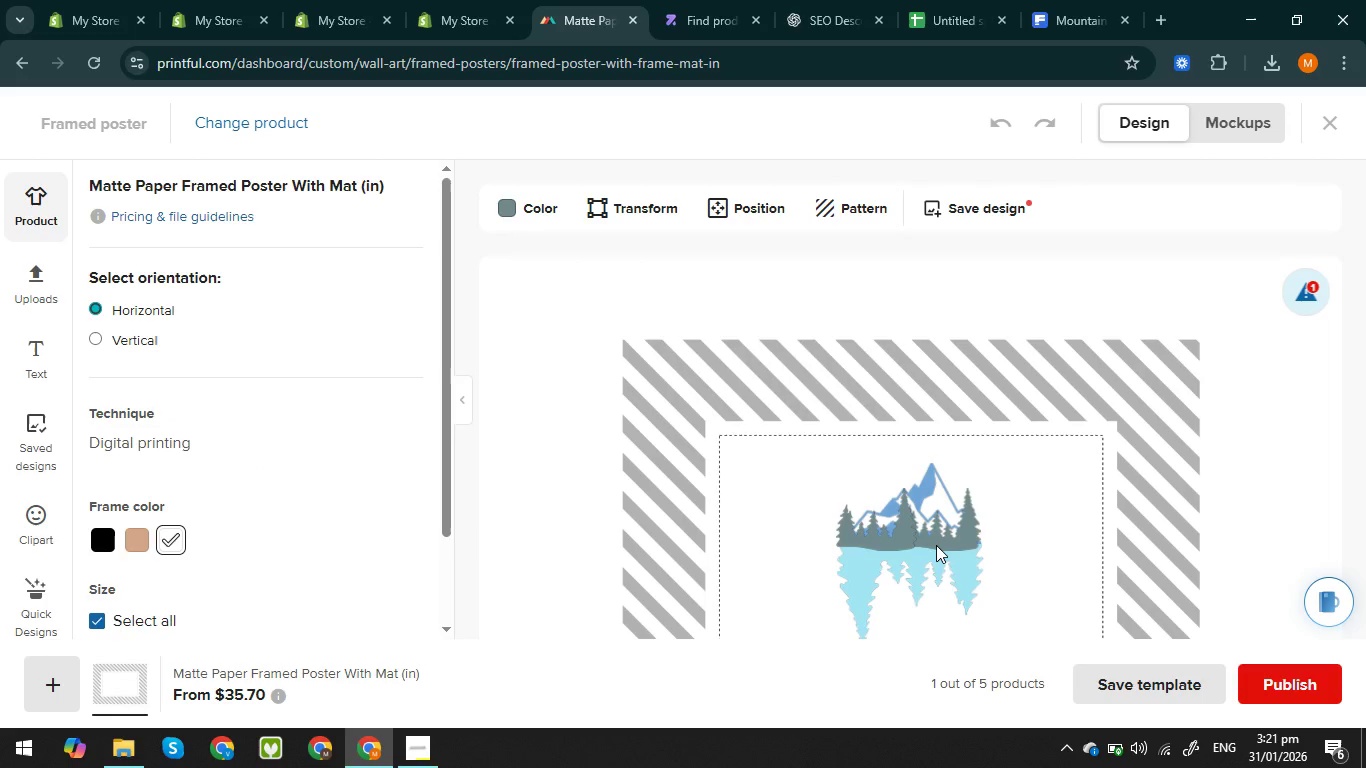 
wait(6.64)
 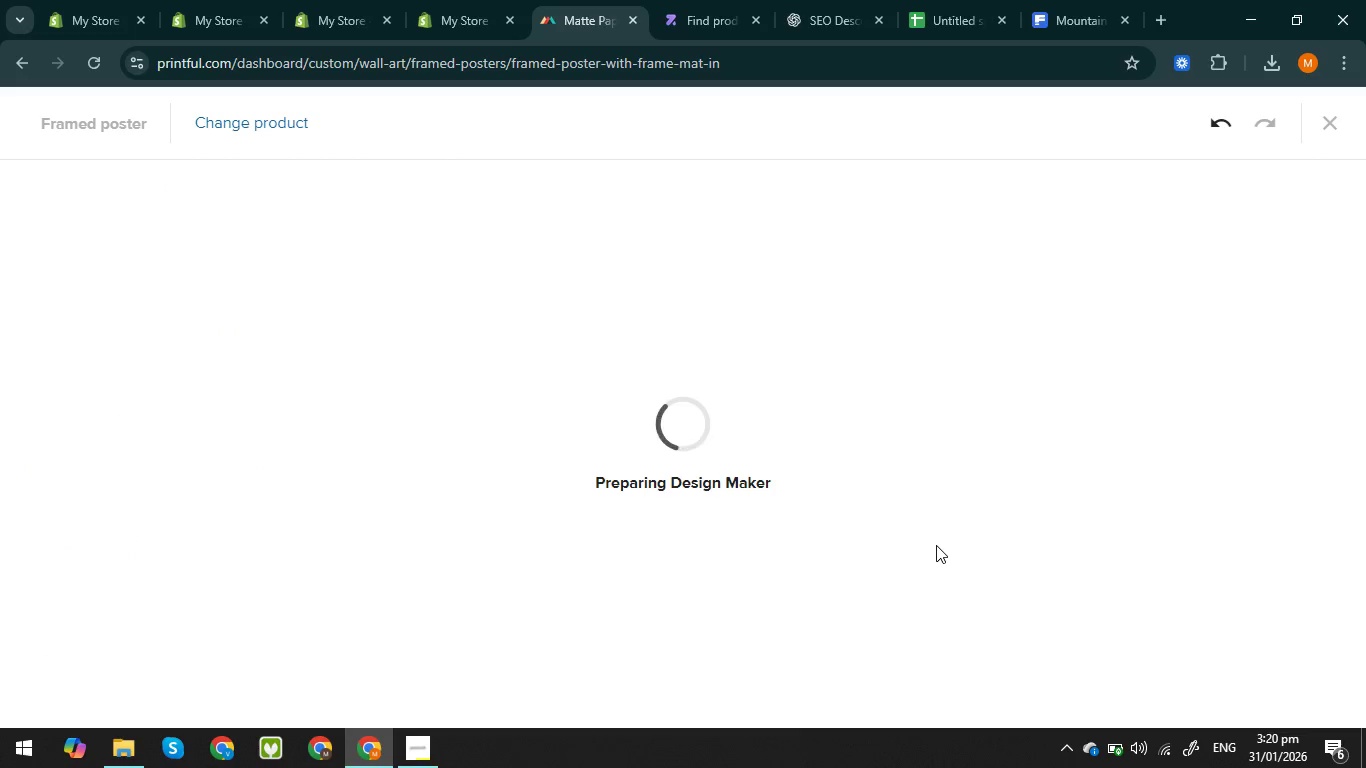 
scroll: coordinate [998, 468], scroll_direction: down, amount: 2.0
 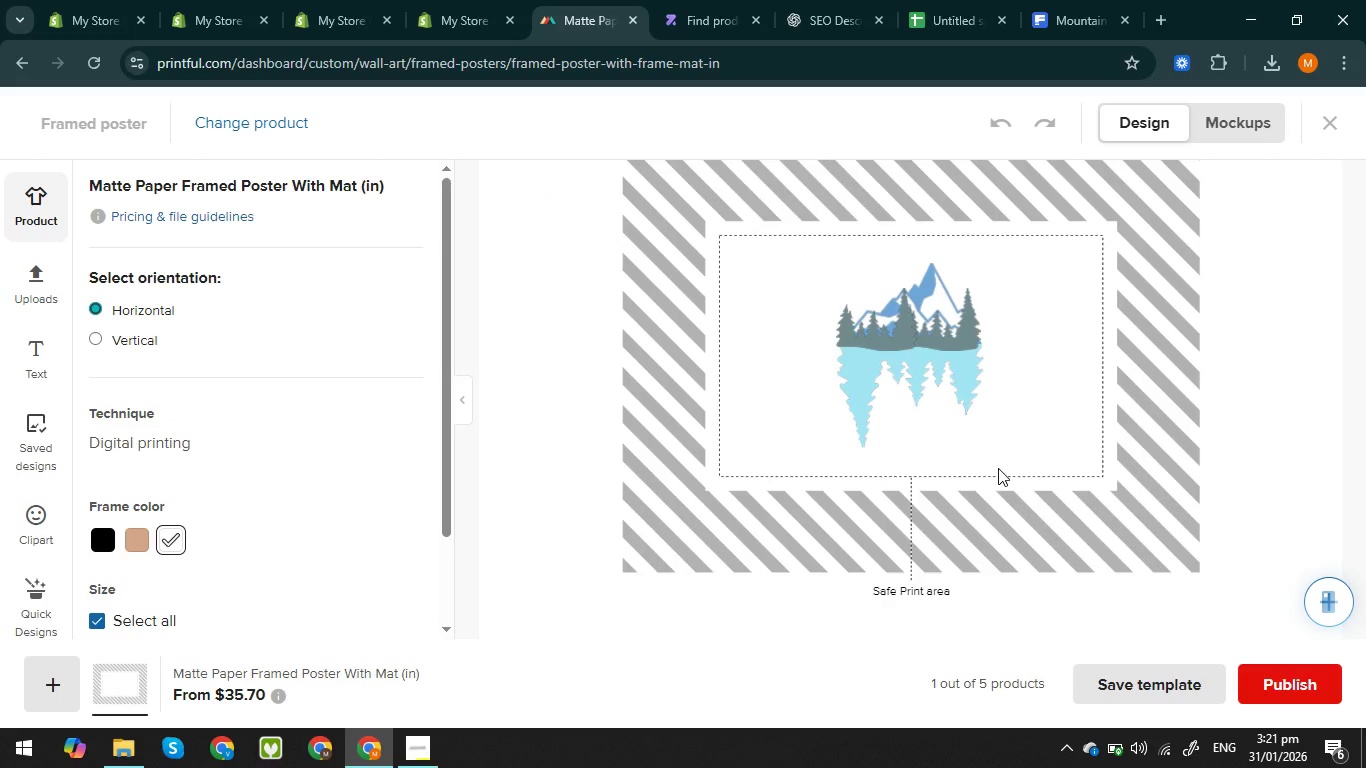 
double_click([934, 349])
 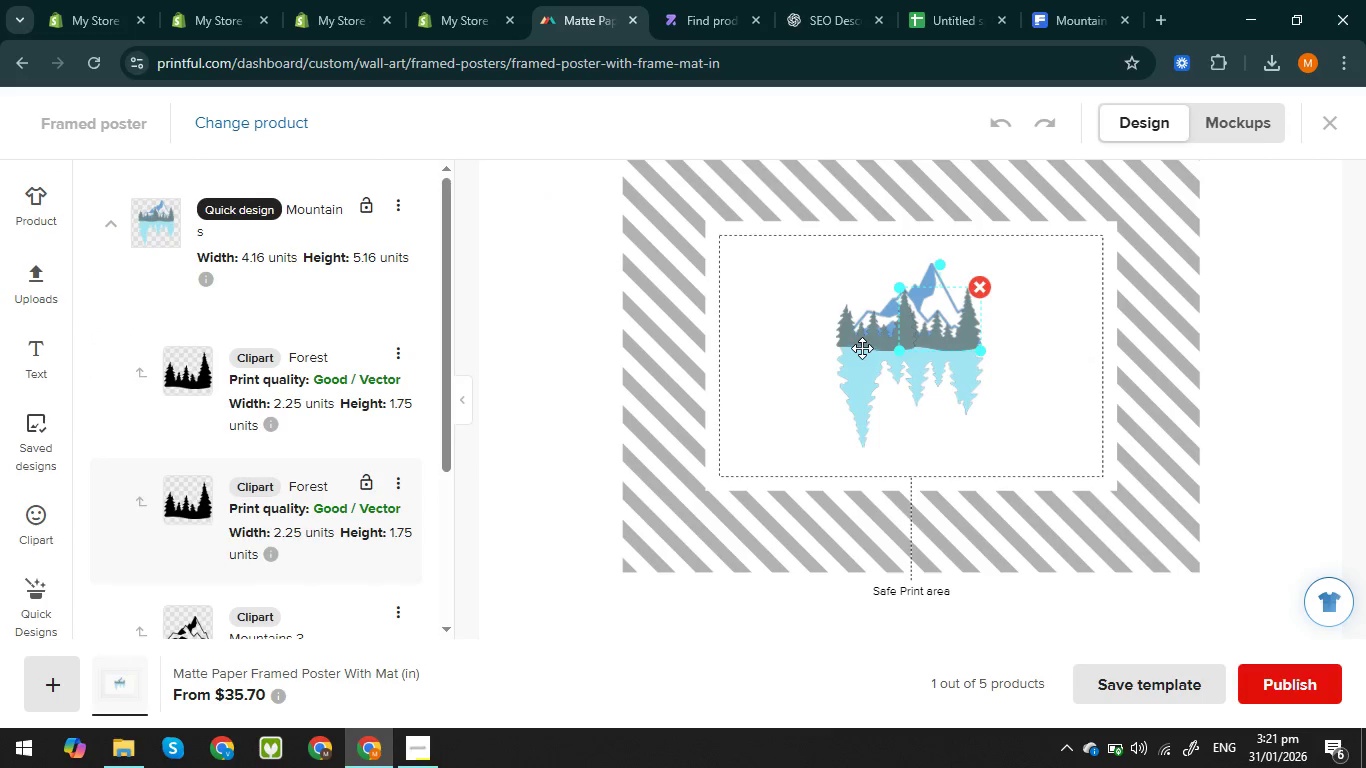 
double_click([864, 344])
 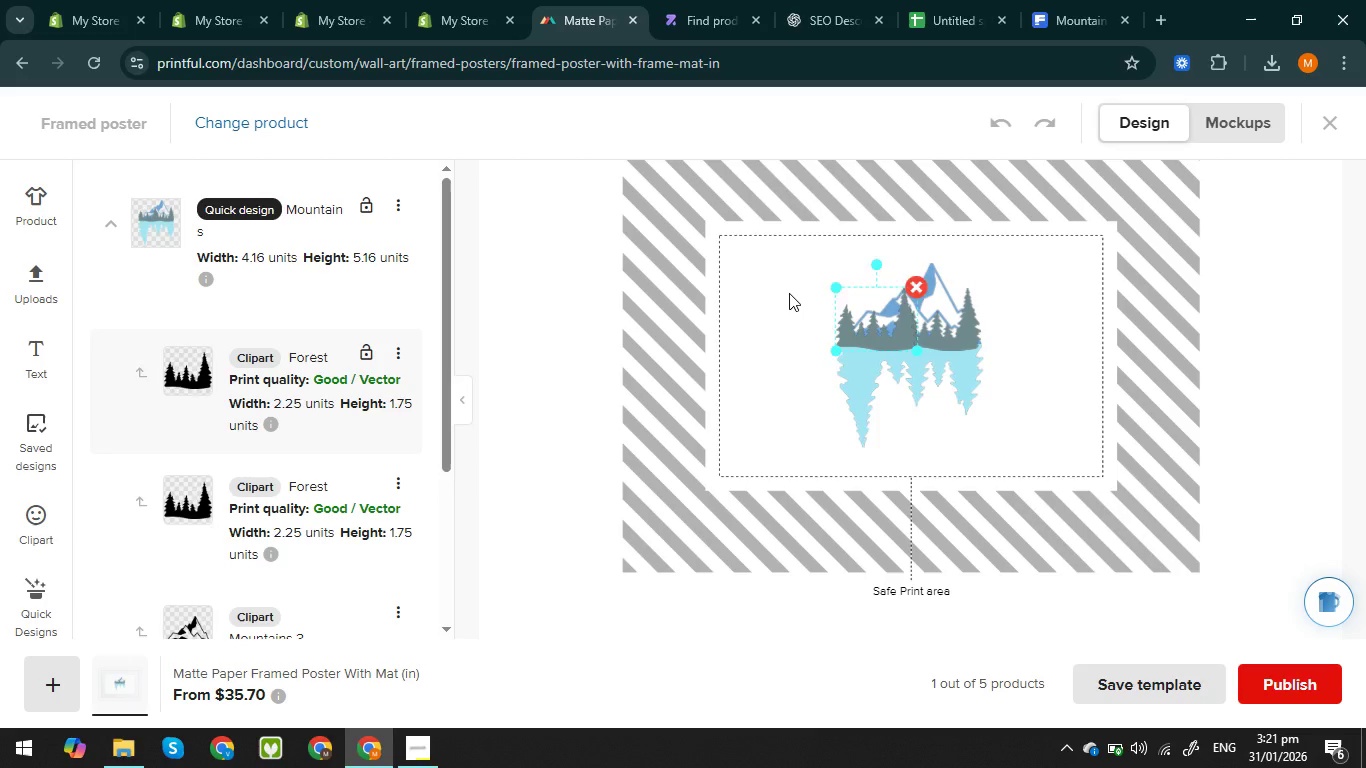 
left_click([789, 293])
 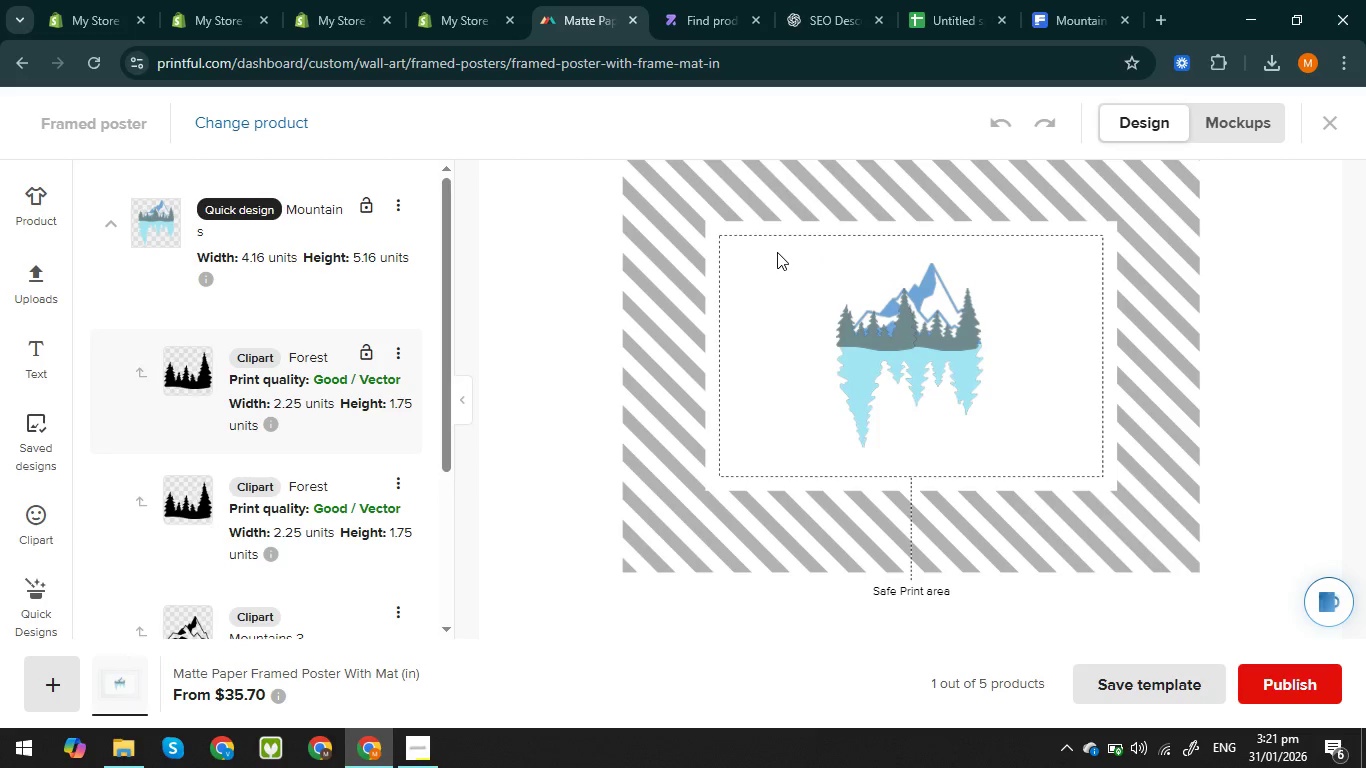 
left_click_drag(start_coordinate=[777, 252], to_coordinate=[1035, 457])
 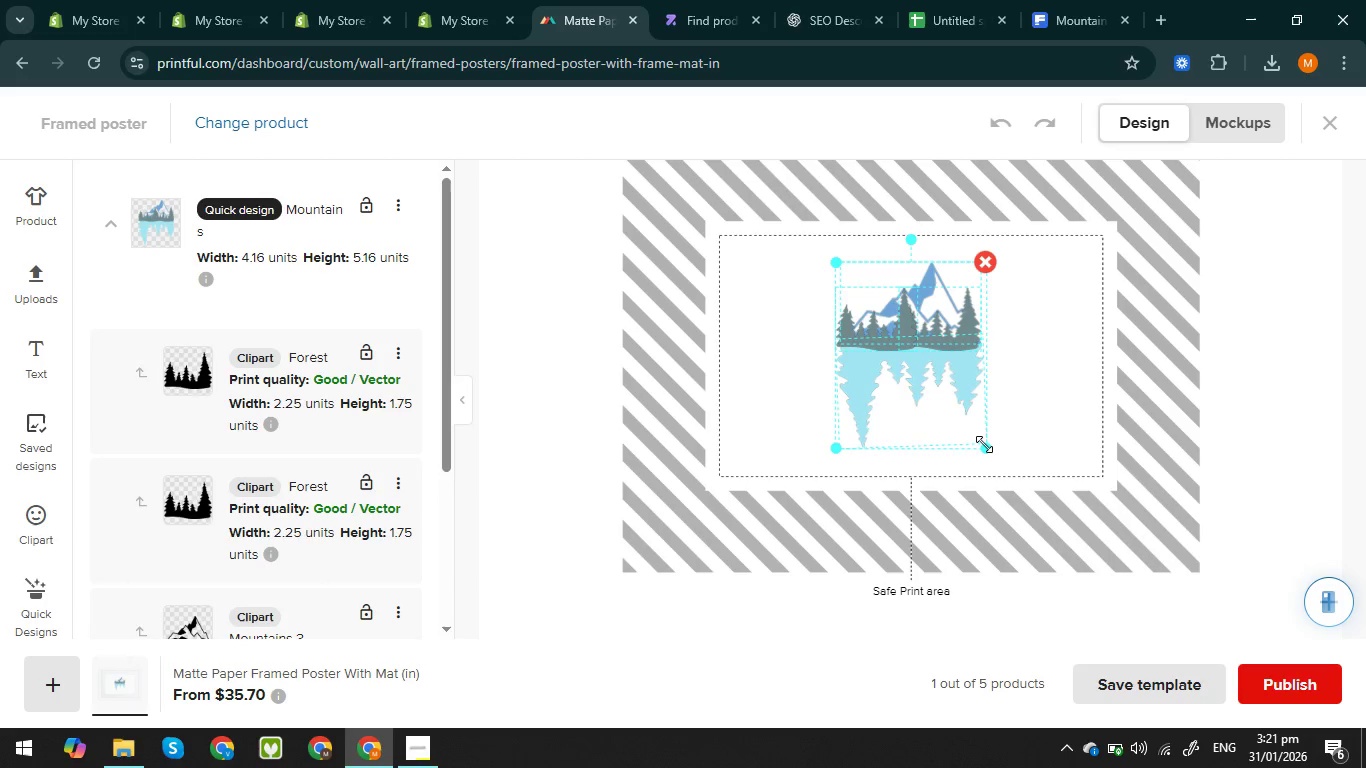 
left_click_drag(start_coordinate=[984, 443], to_coordinate=[1010, 450])
 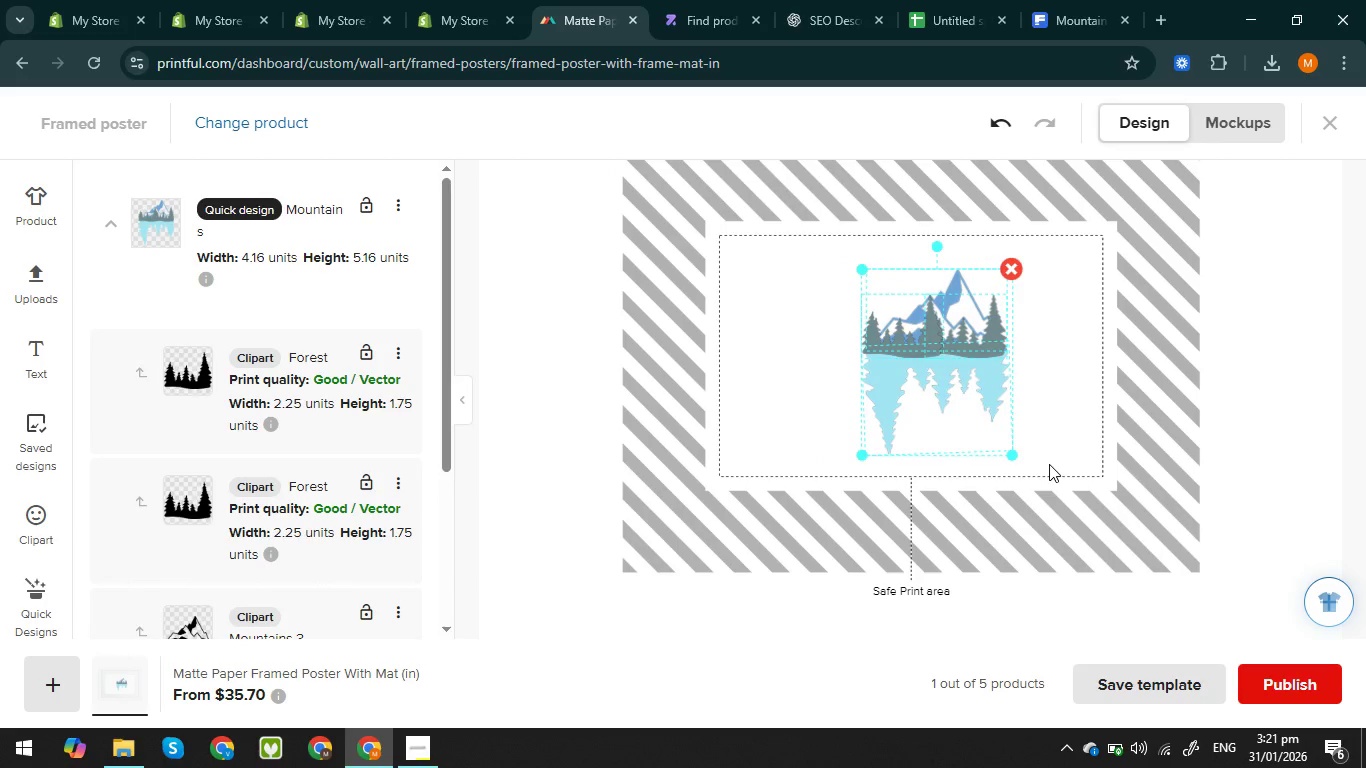 
left_click([1049, 464])
 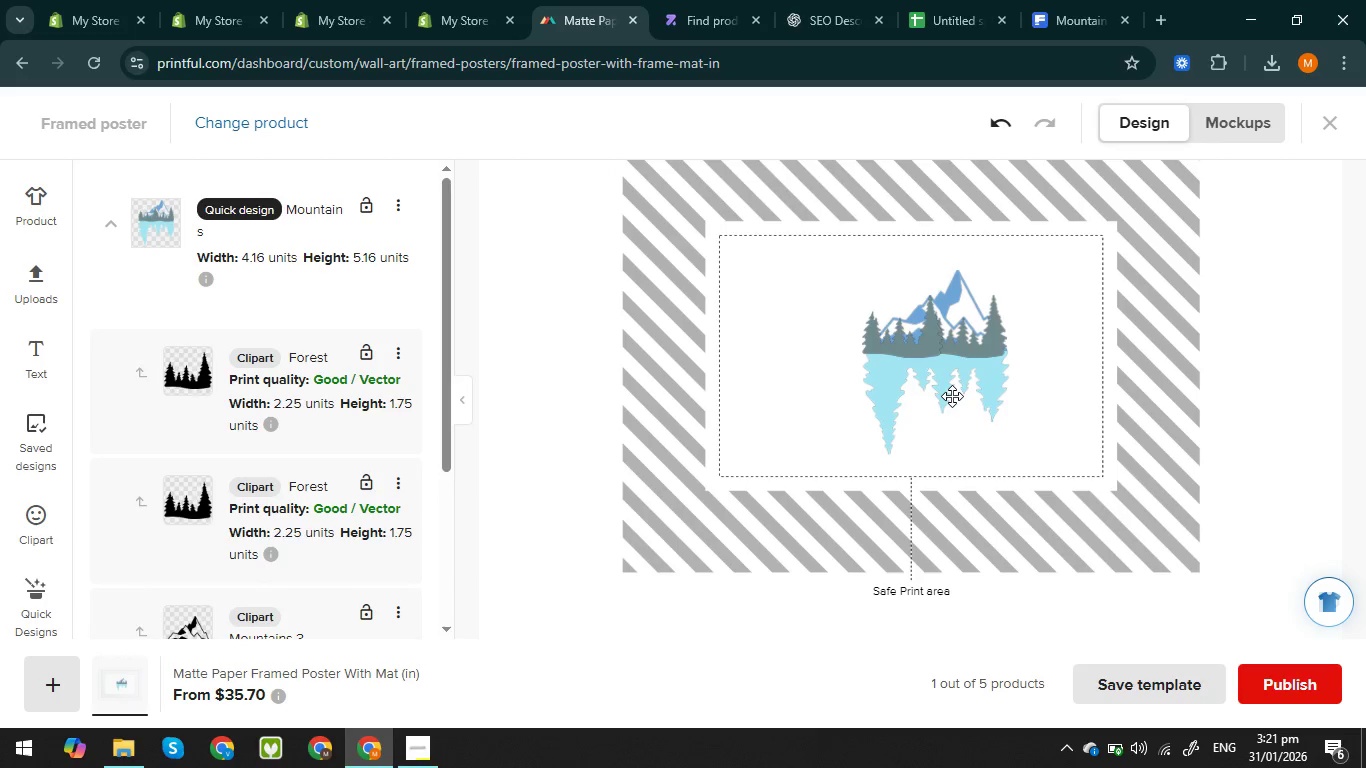 
double_click([952, 396])
 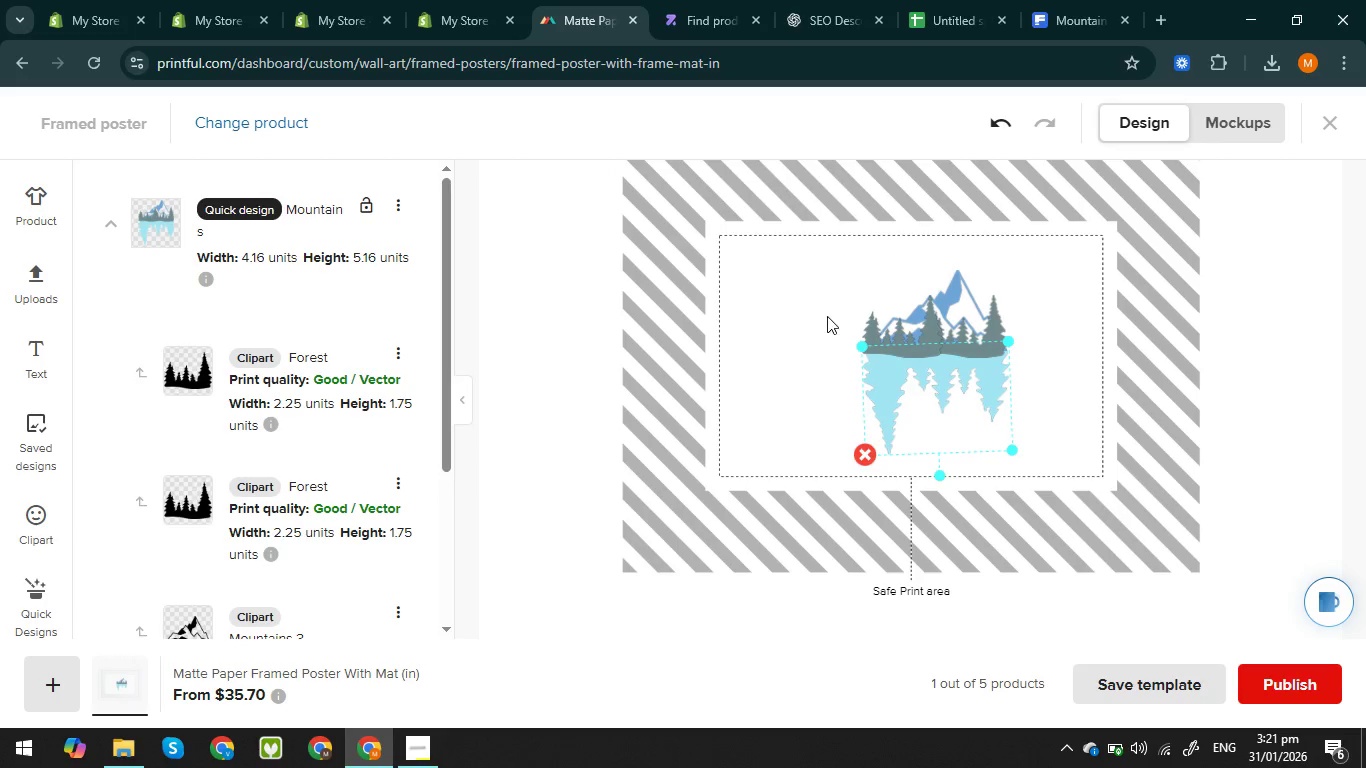 
left_click([817, 314])
 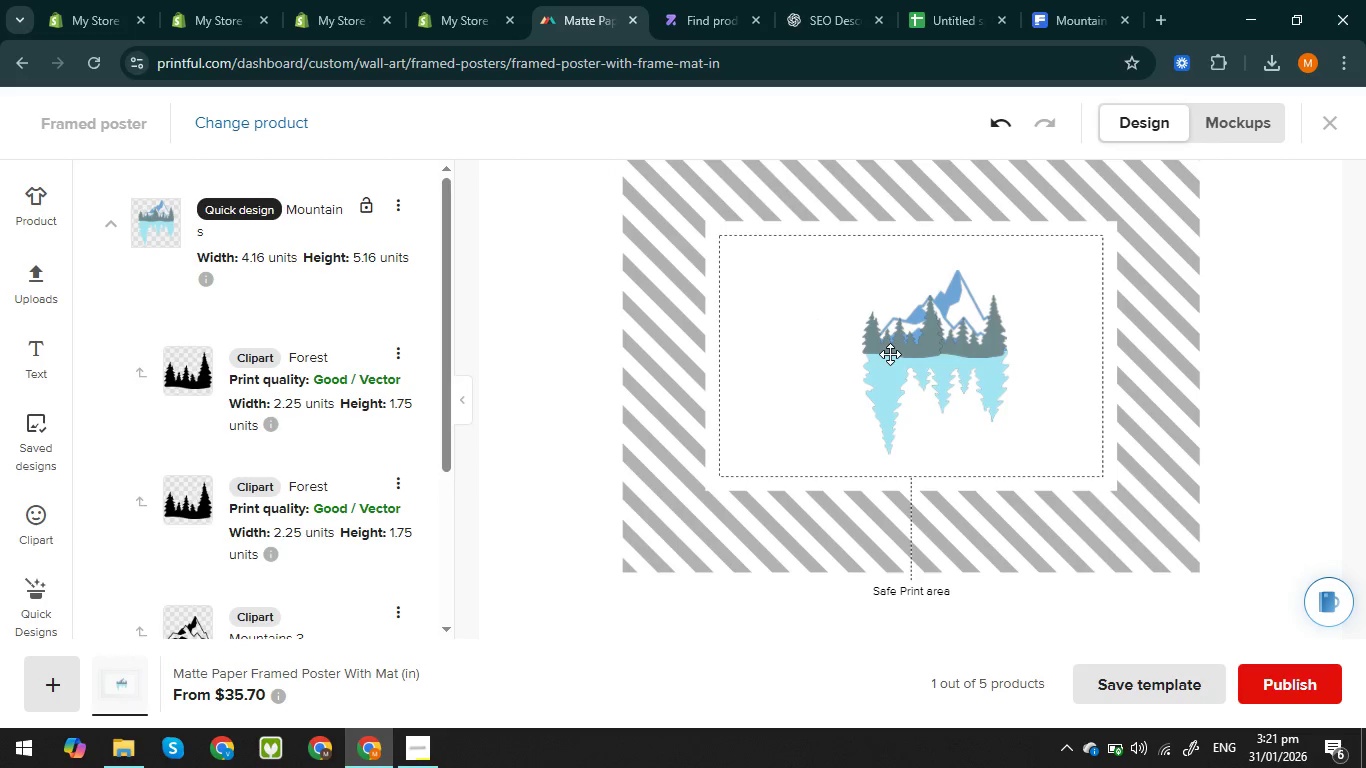 
key(Control+Z)
 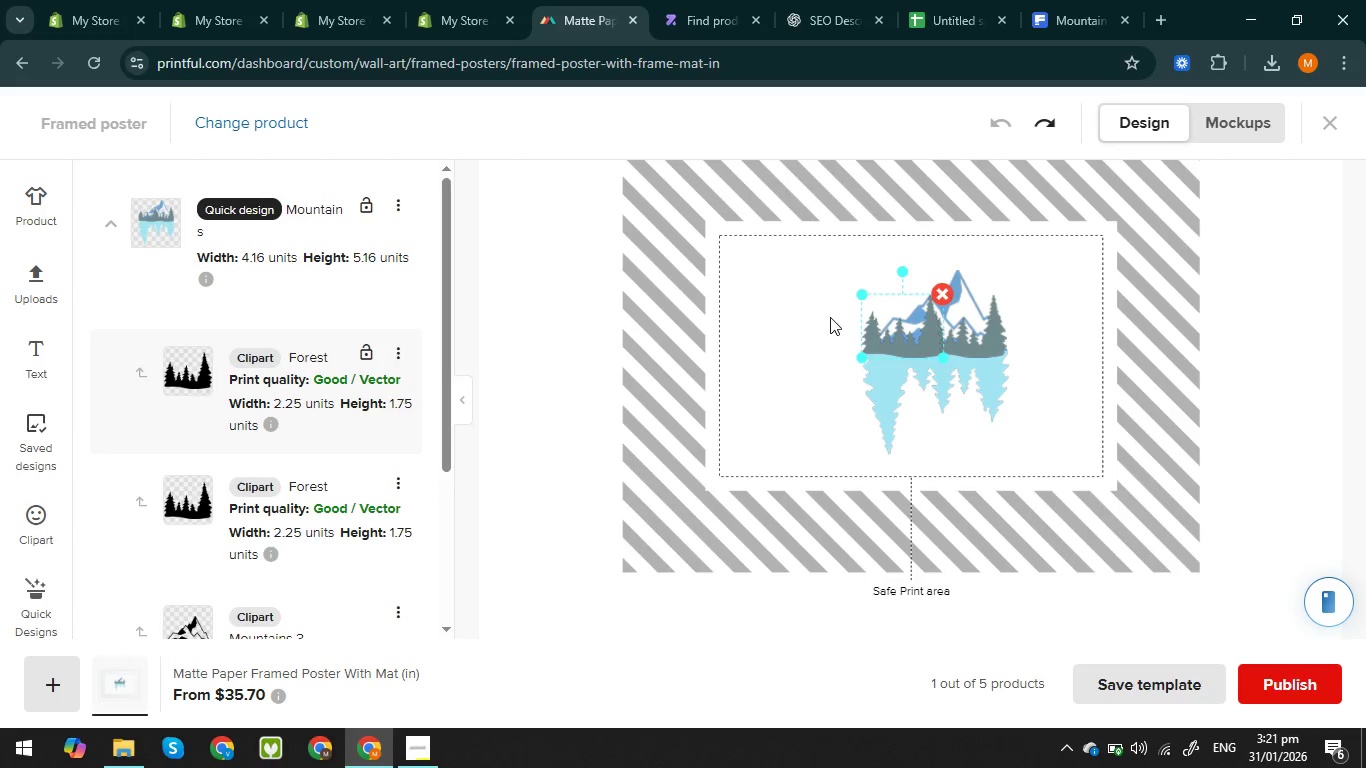 
left_click([830, 317])
 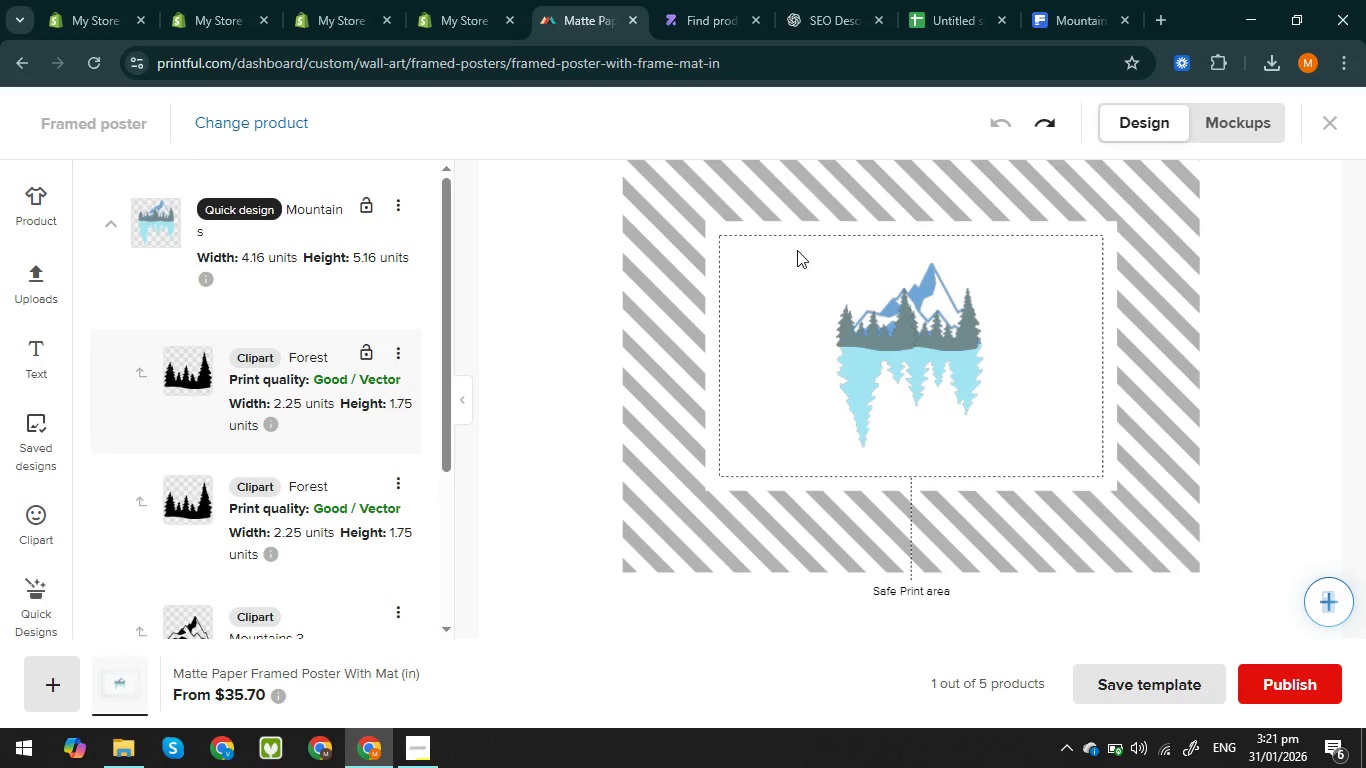 
left_click_drag(start_coordinate=[797, 250], to_coordinate=[1019, 450])
 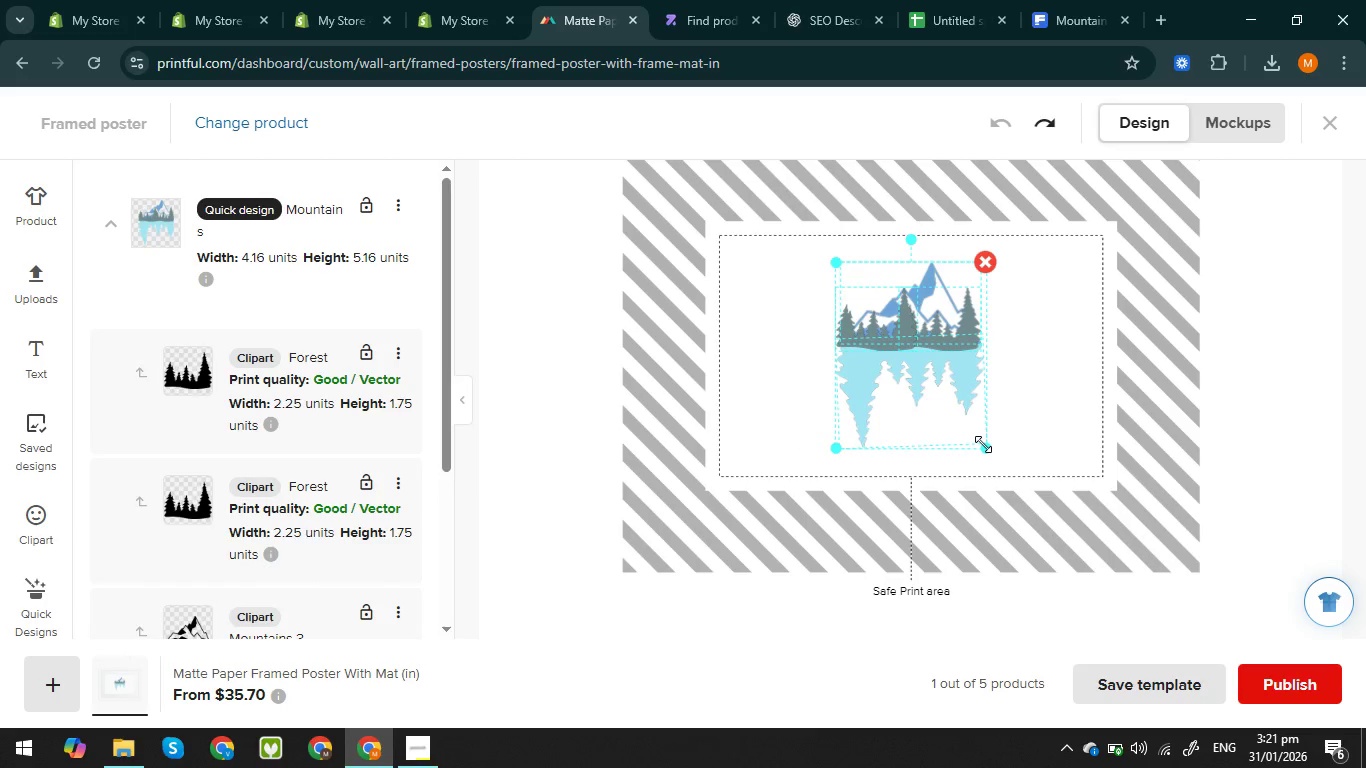 
left_click_drag(start_coordinate=[983, 444], to_coordinate=[1016, 471])
 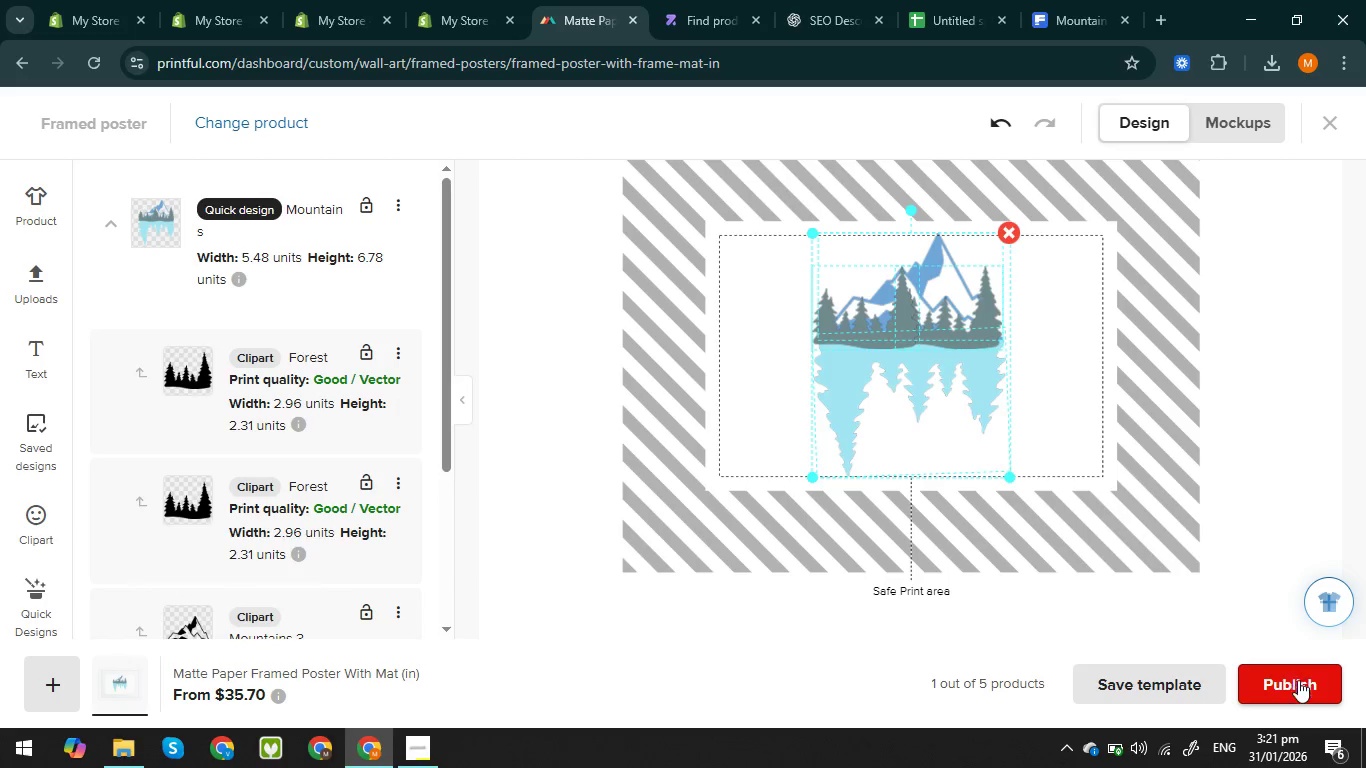 
left_click([1297, 682])
 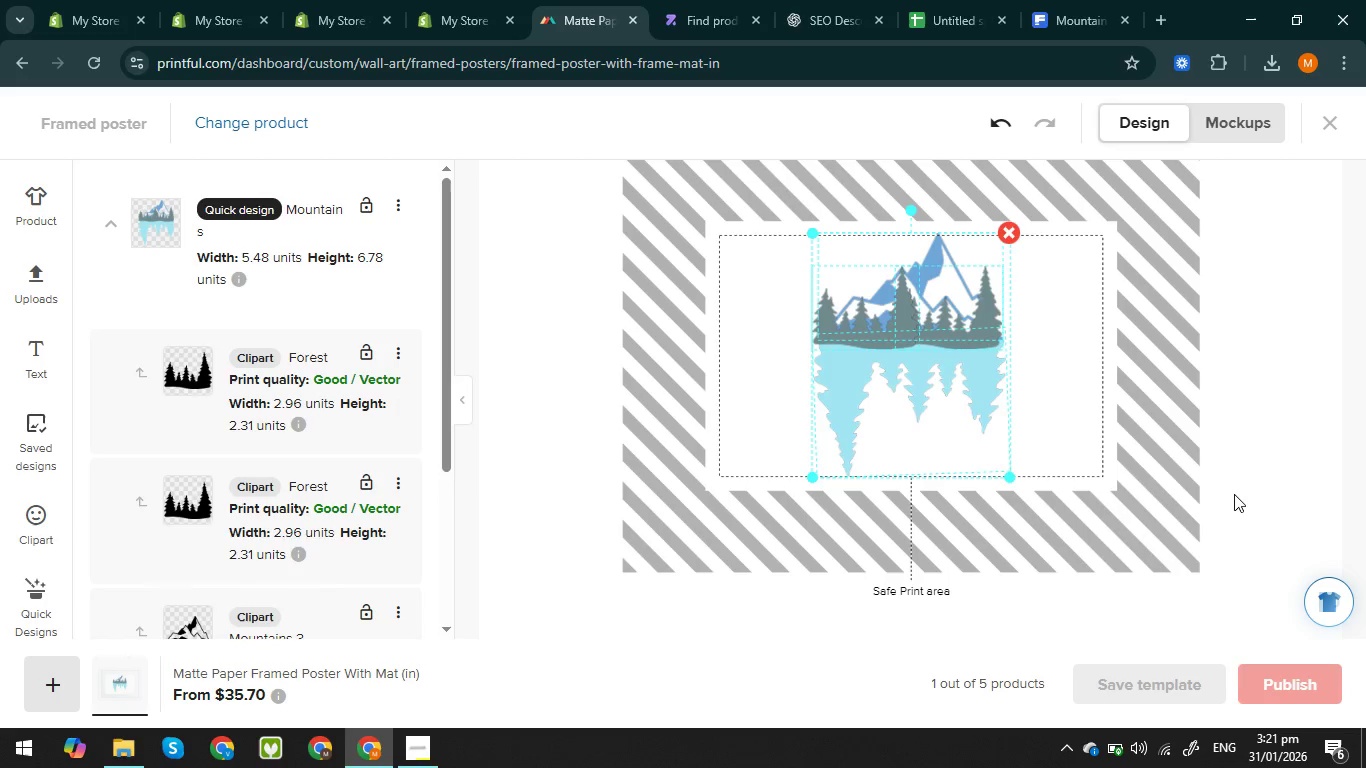 
mouse_move([1255, 493])
 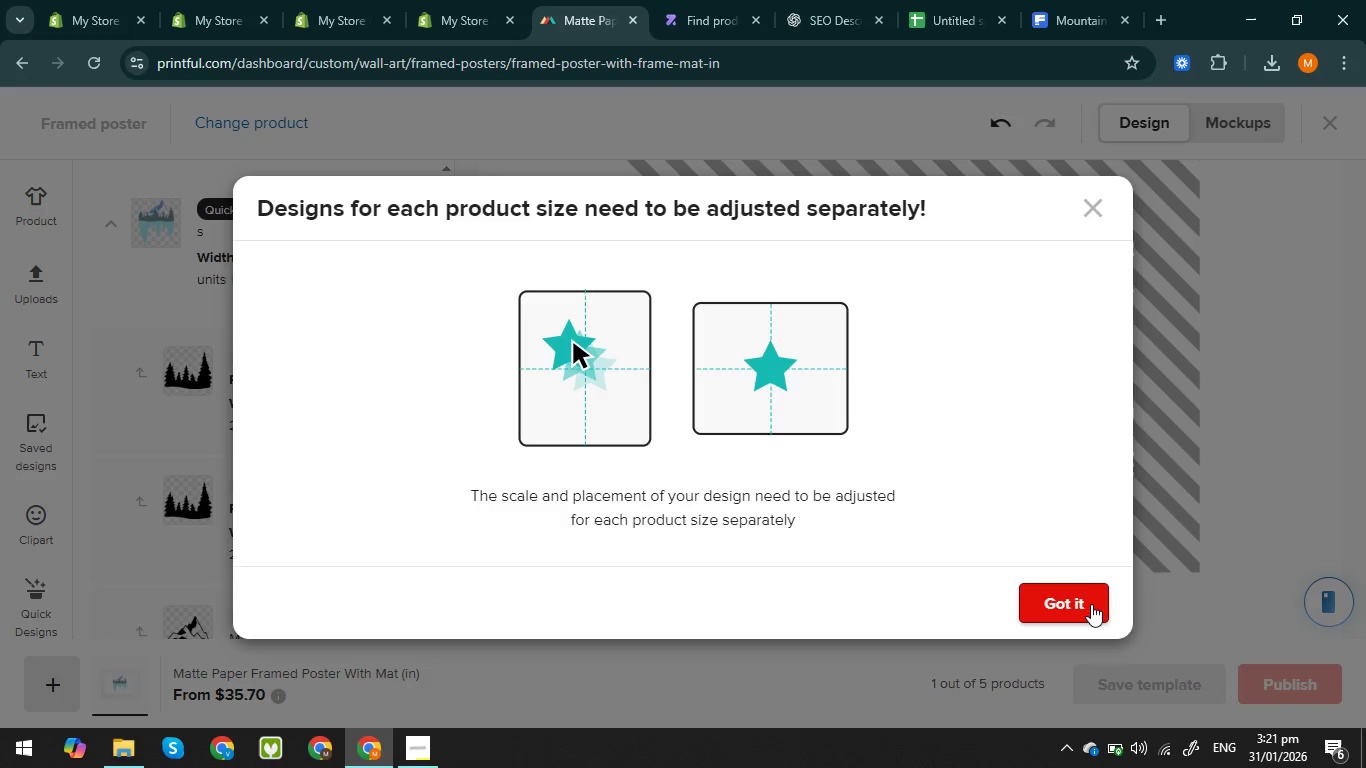 
left_click([1091, 604])
 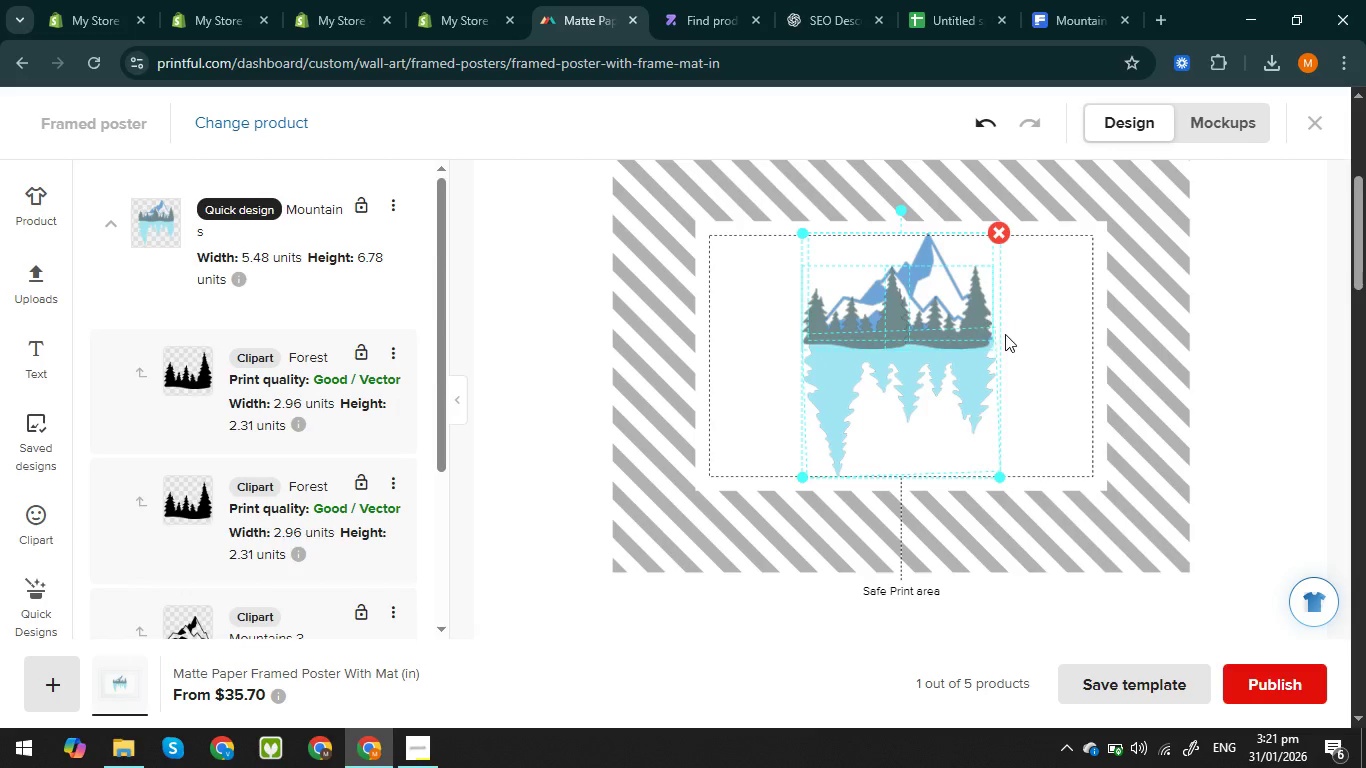 
wait(5.24)
 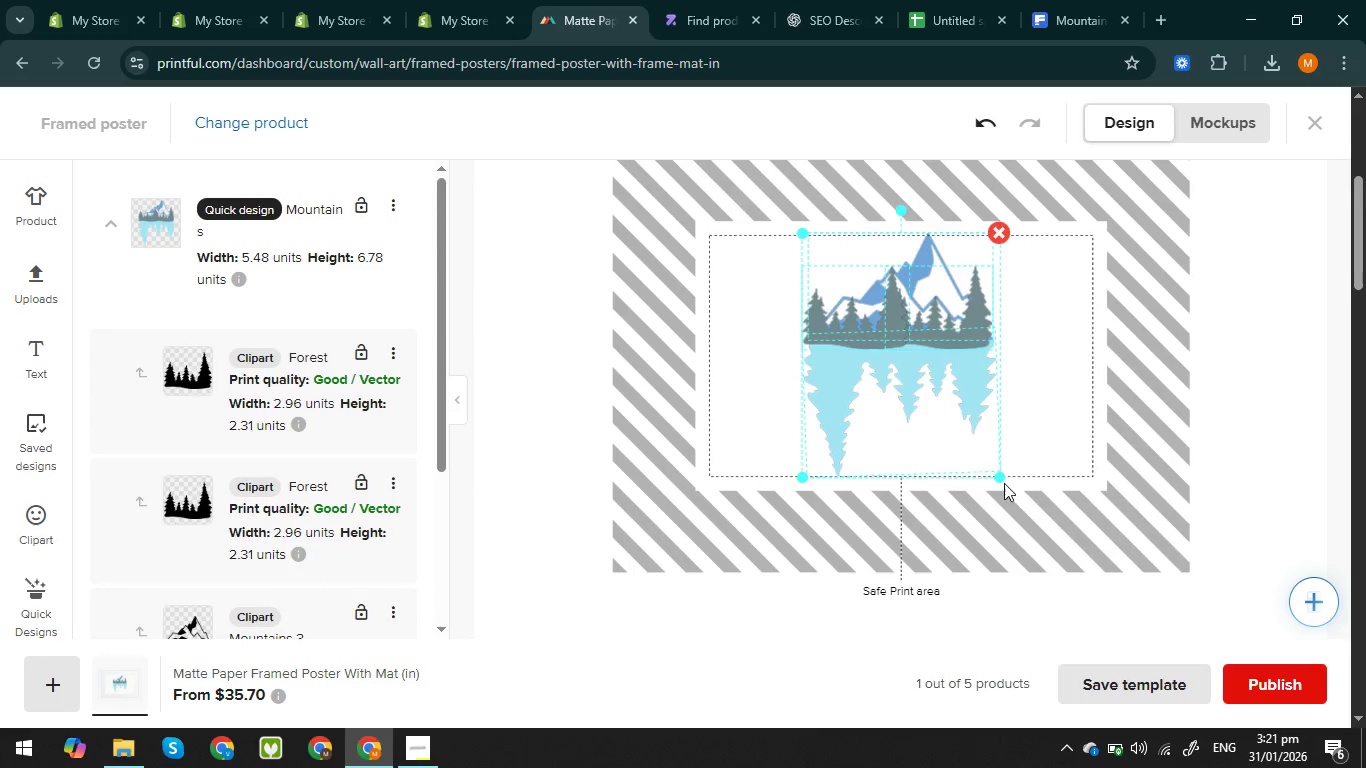 
left_click([1209, 134])
 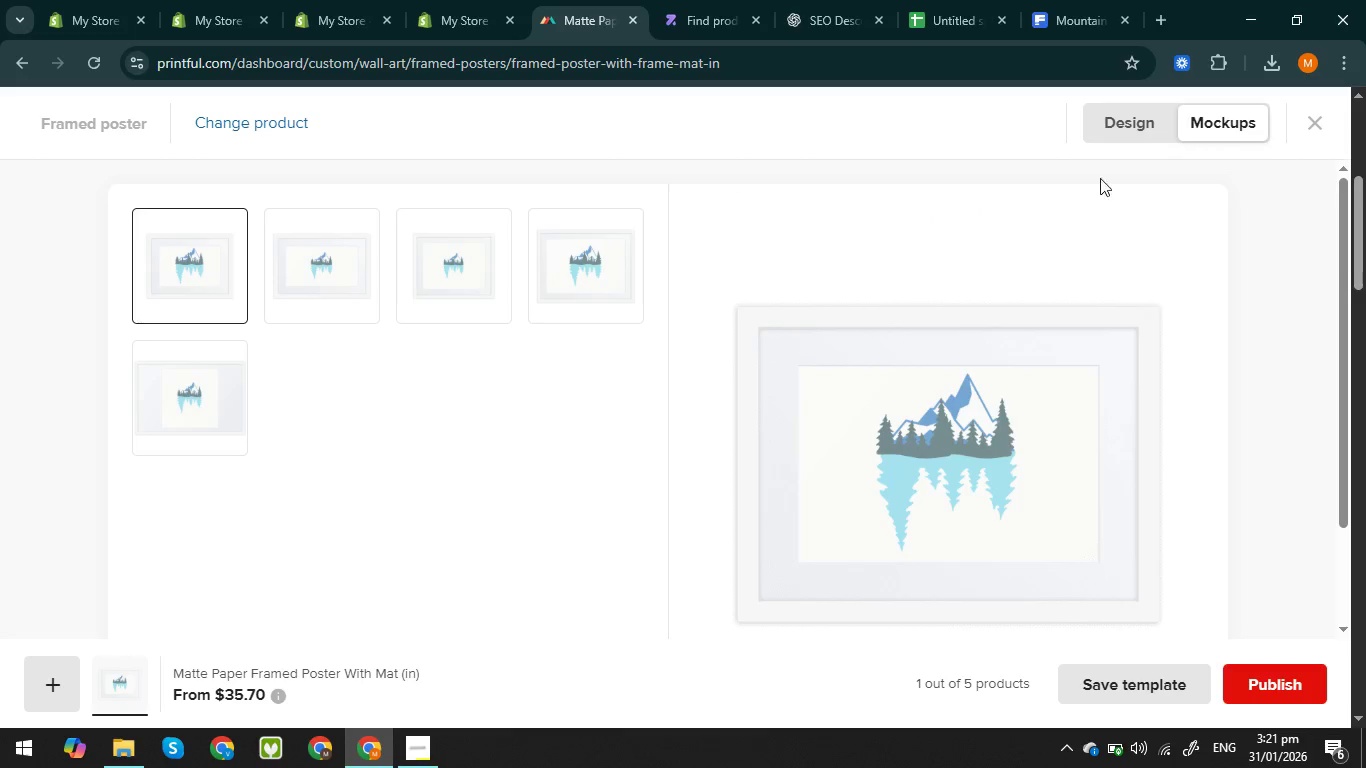 
wait(7.64)
 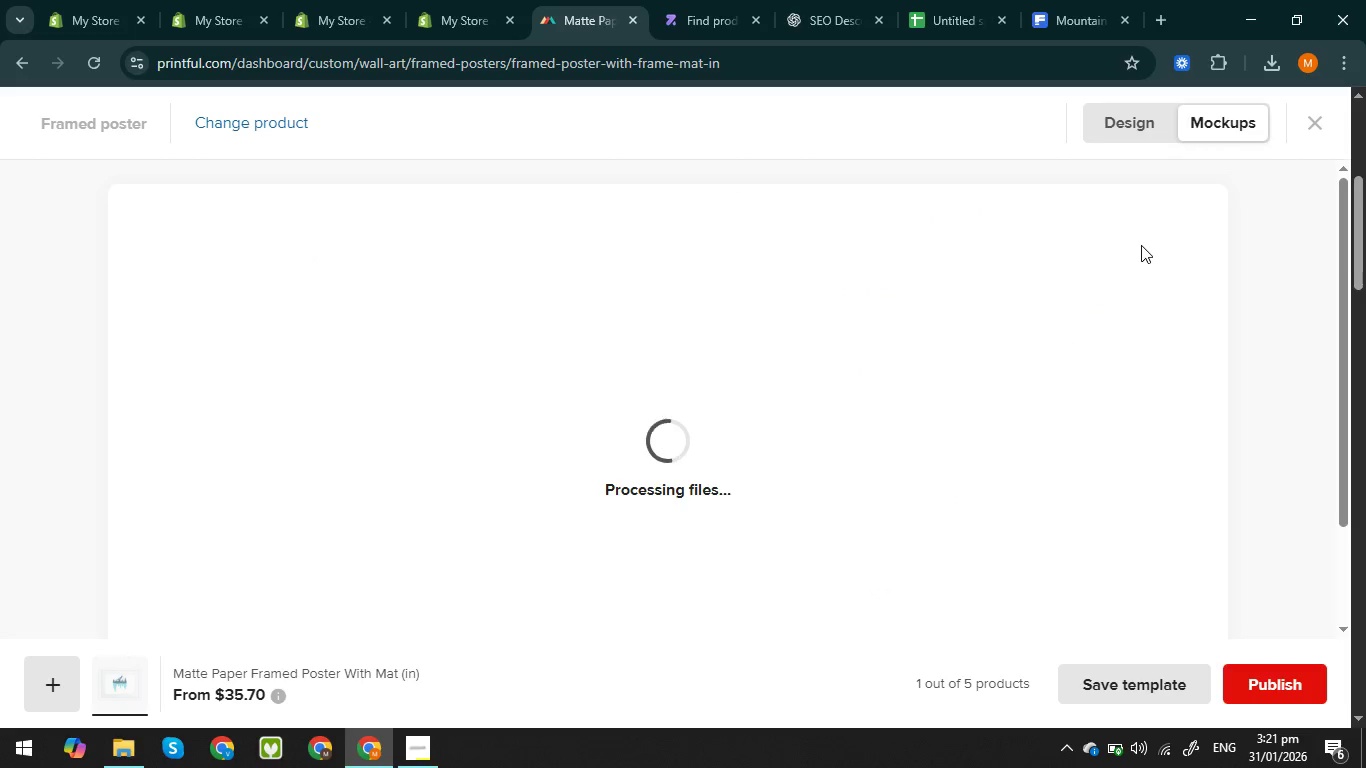 
left_click([1117, 125])
 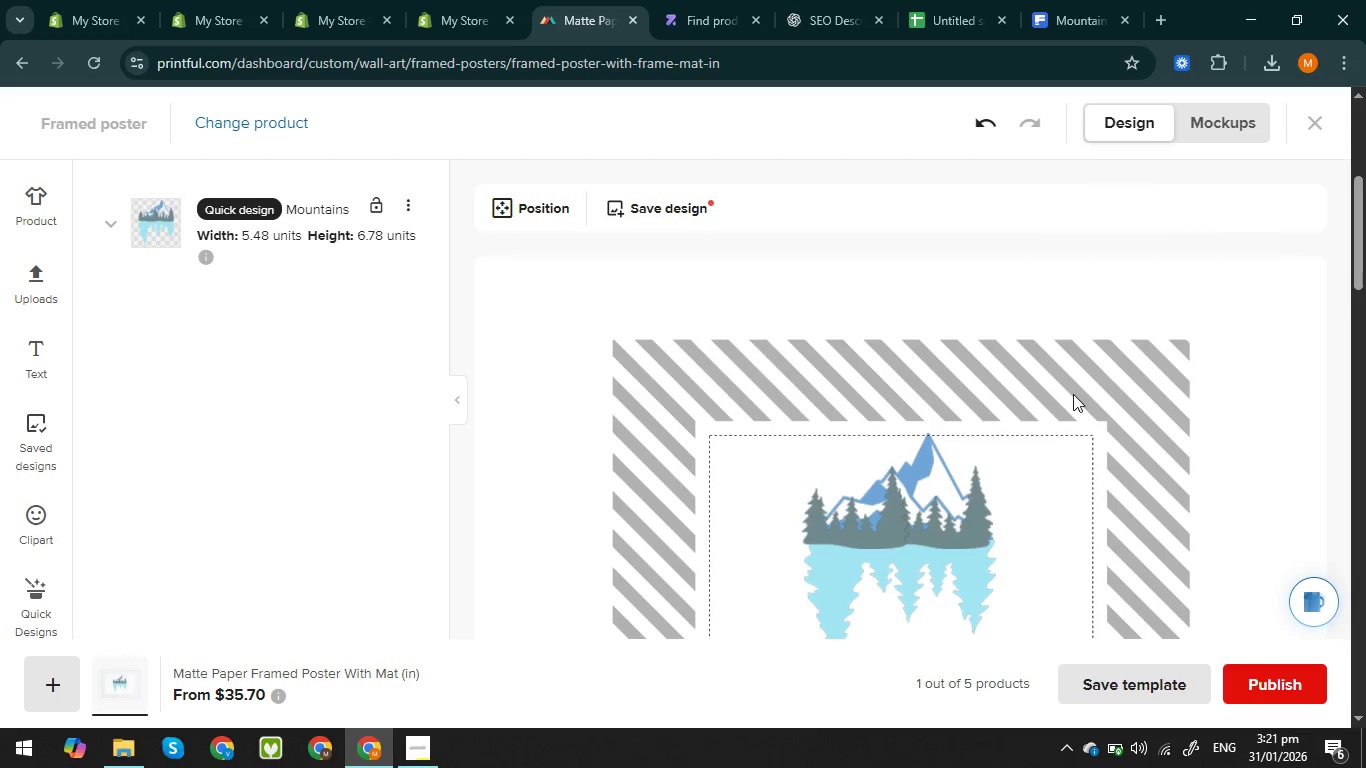 
scroll: coordinate [1098, 389], scroll_direction: down, amount: 1.0
 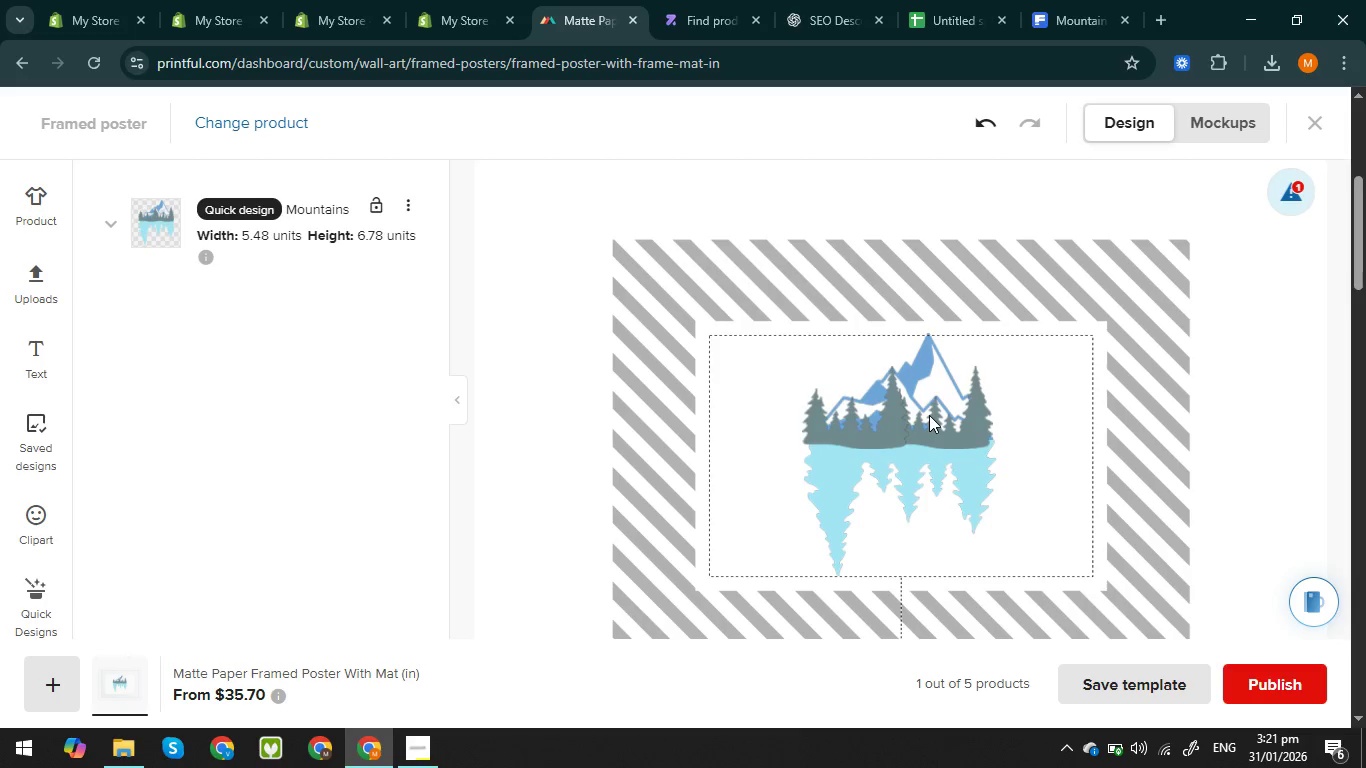 
left_click([929, 415])
 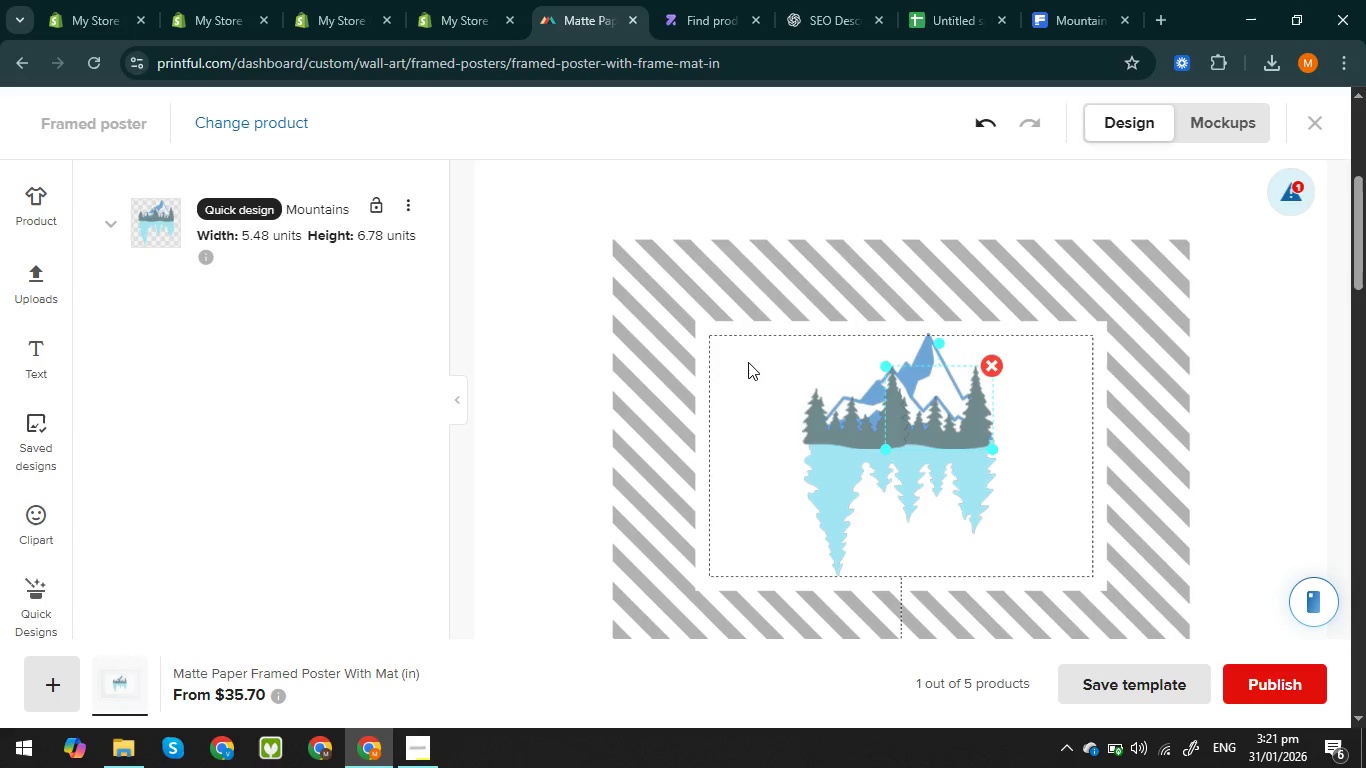 
left_click([748, 362])
 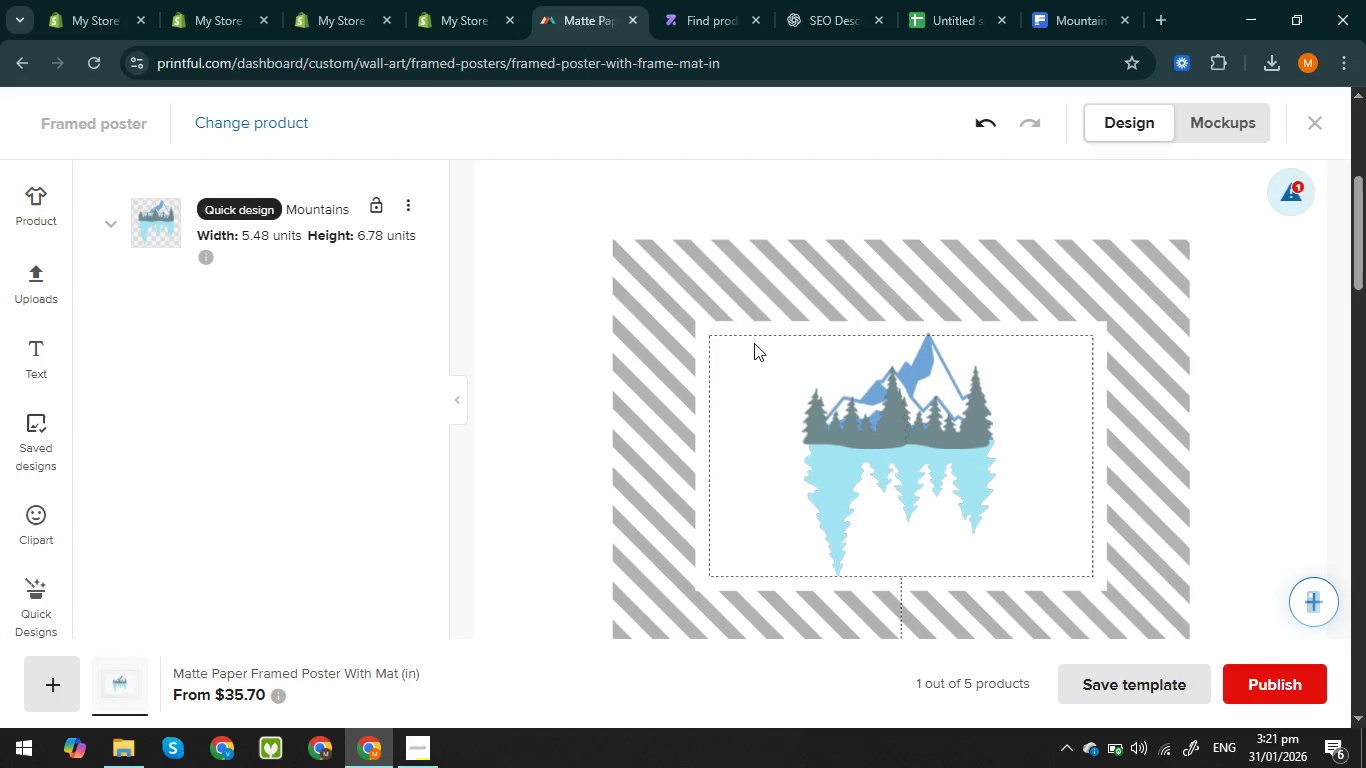 
left_click_drag(start_coordinate=[754, 343], to_coordinate=[1050, 569])
 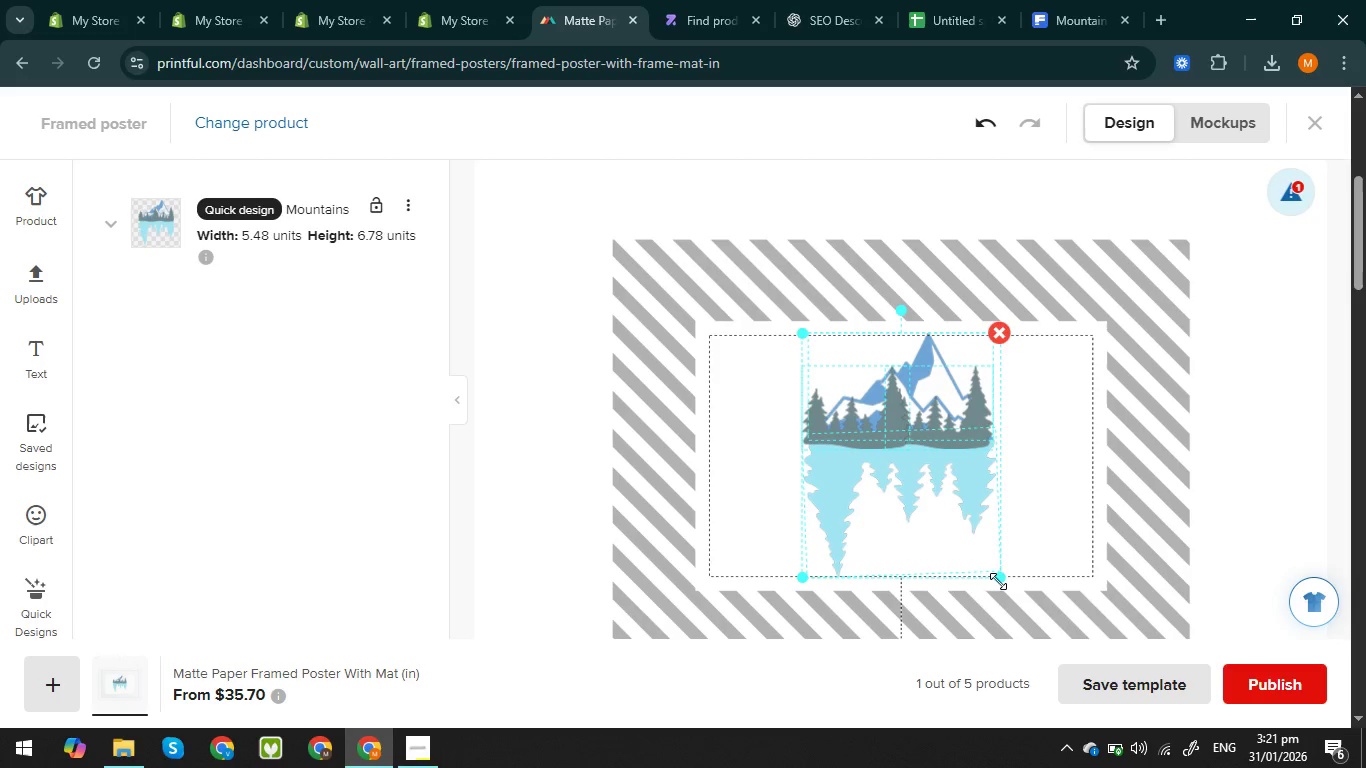 
left_click_drag(start_coordinate=[998, 579], to_coordinate=[983, 545])
 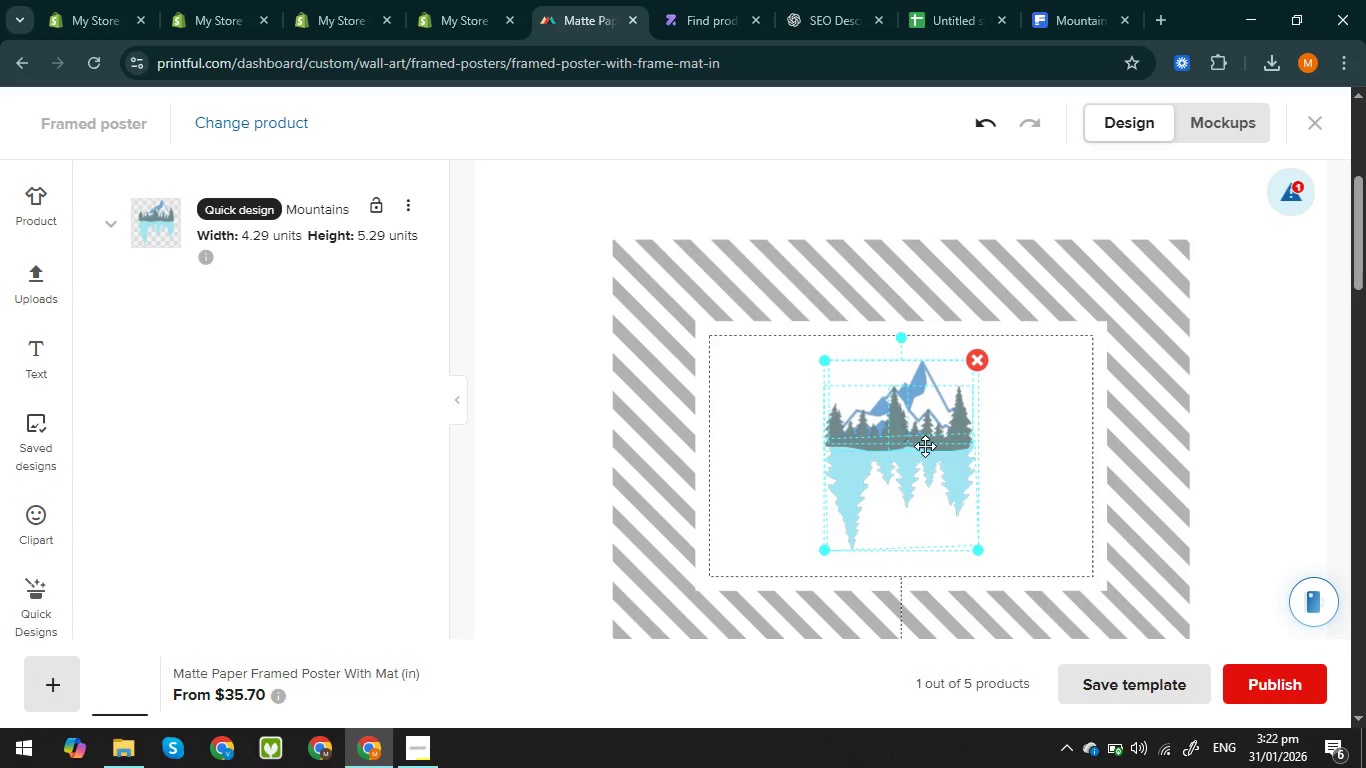 
left_click_drag(start_coordinate=[925, 446], to_coordinate=[923, 454])
 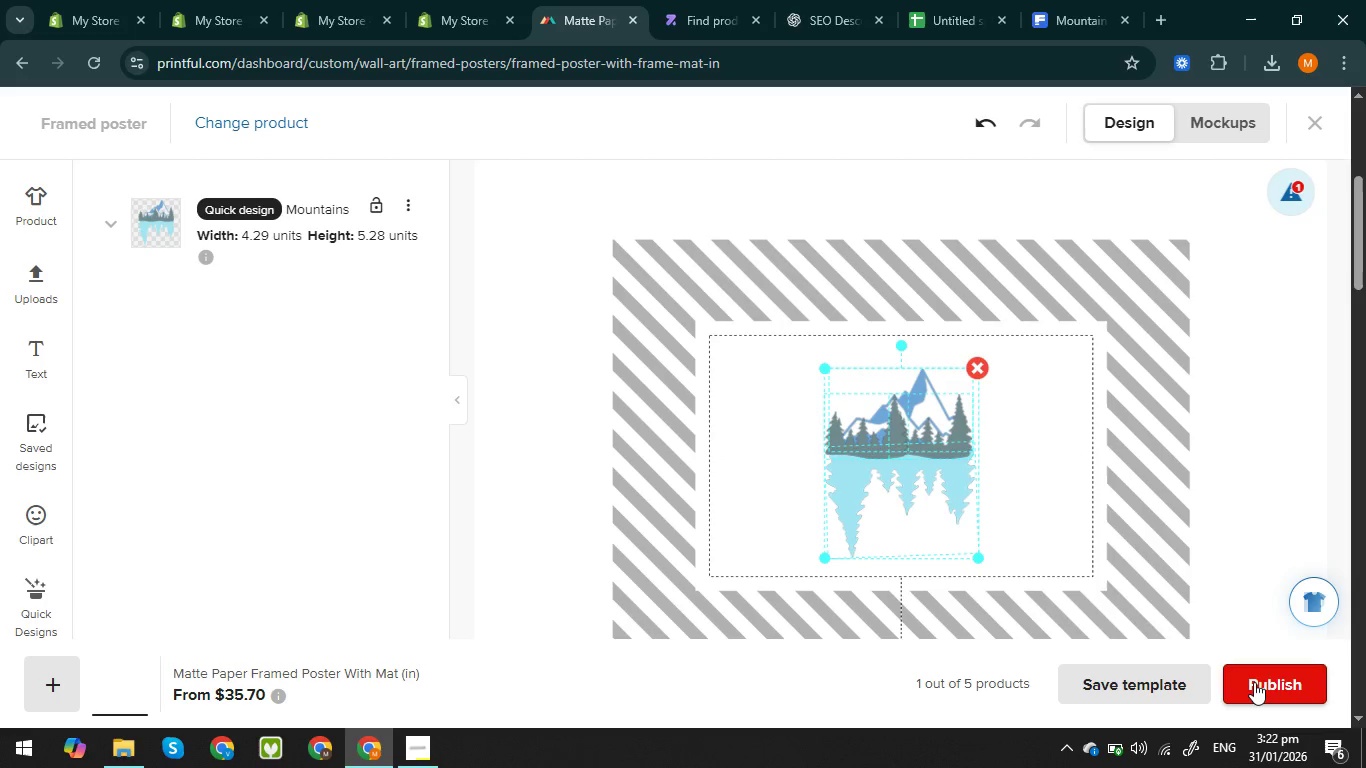 
left_click([1254, 682])
 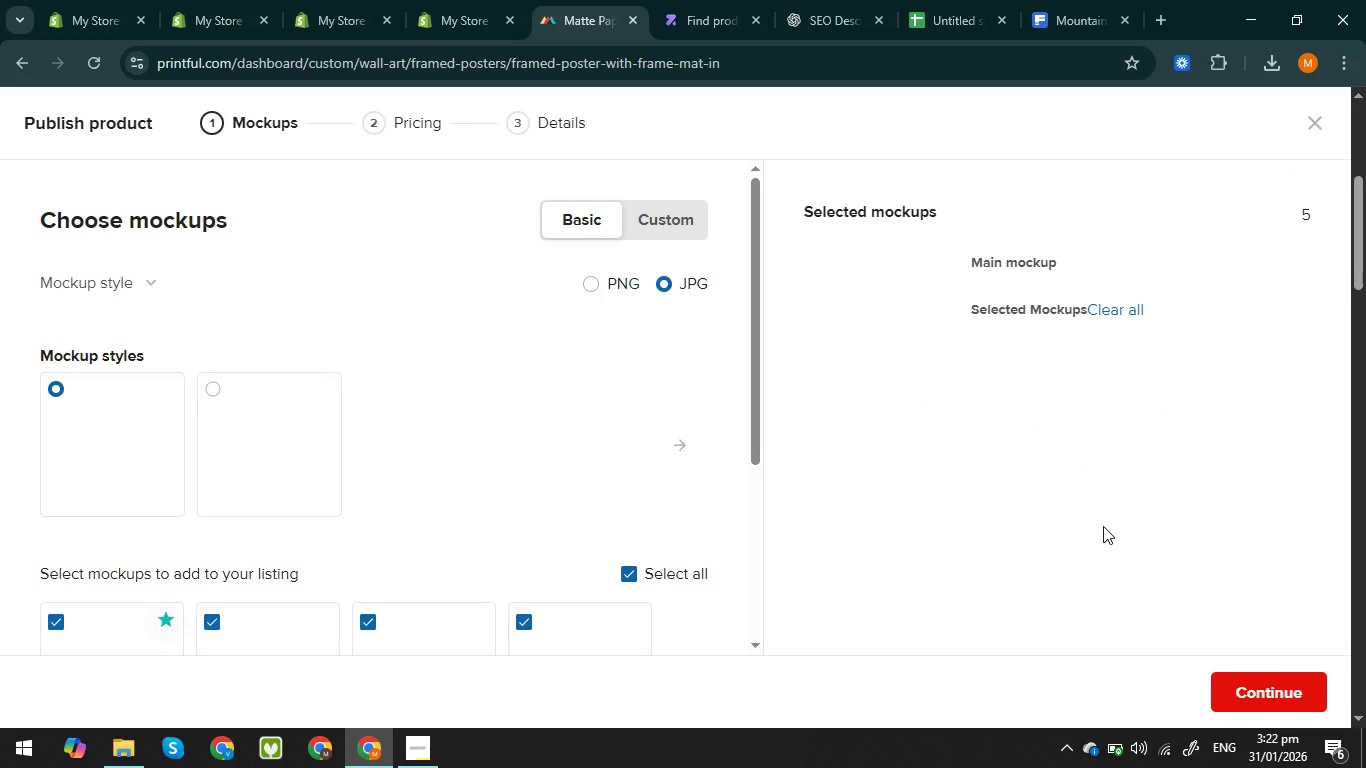 
wait(8.81)
 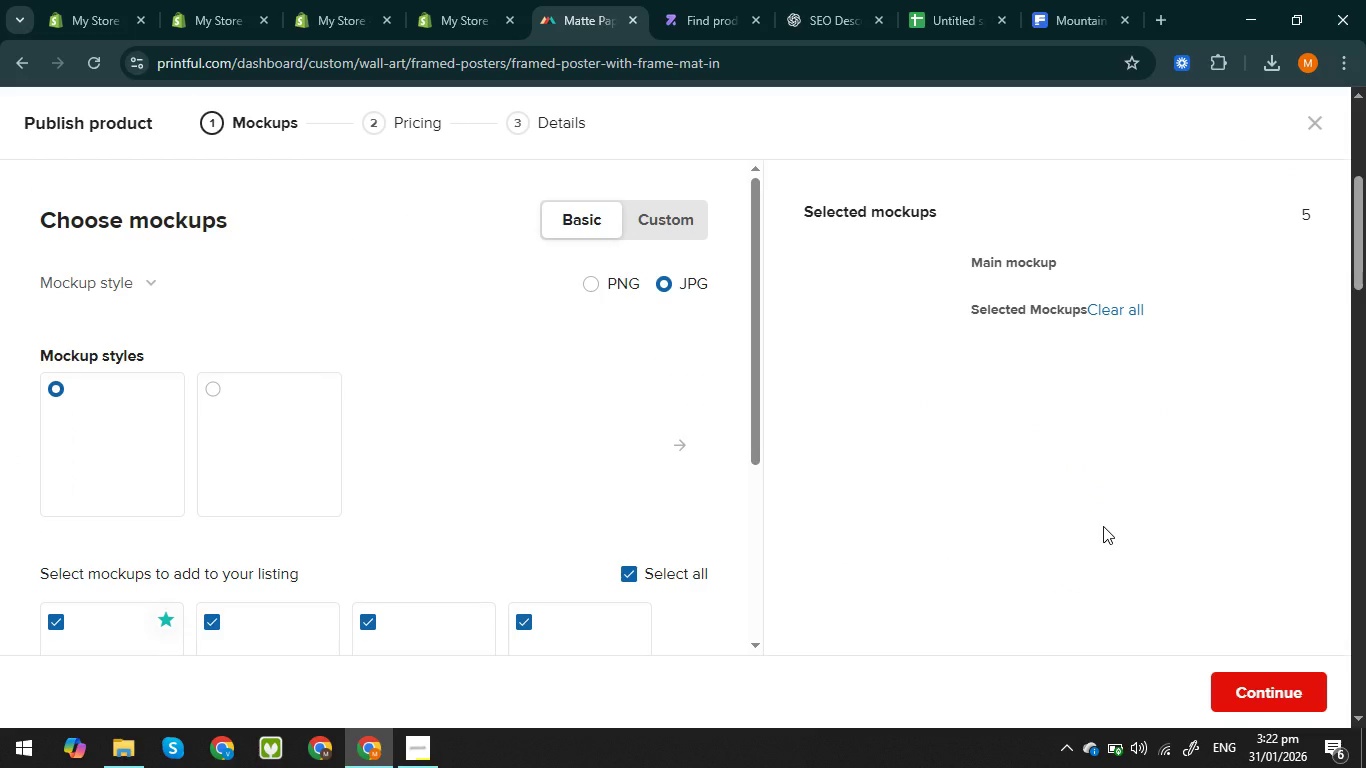 
scroll: coordinate [901, 454], scroll_direction: down, amount: 2.0
 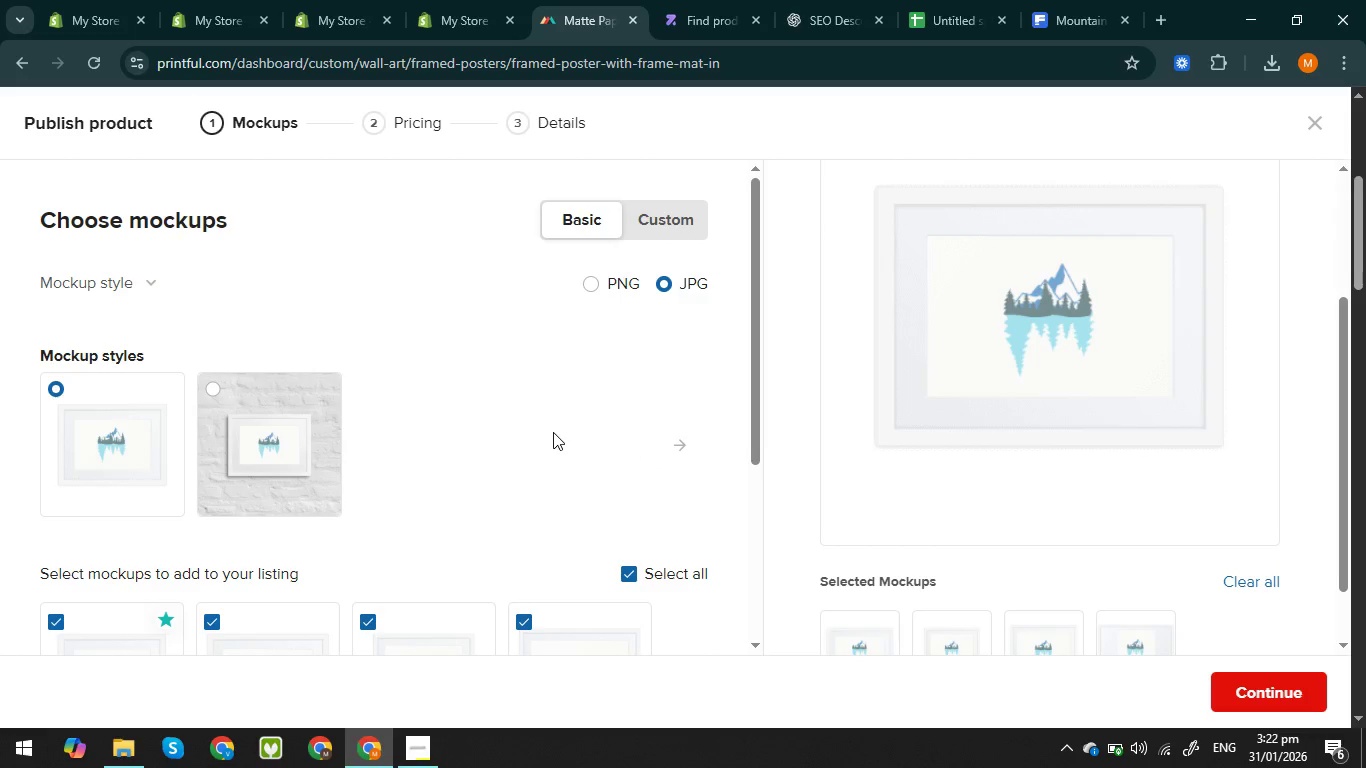 
scroll: coordinate [553, 432], scroll_direction: up, amount: 1.0
 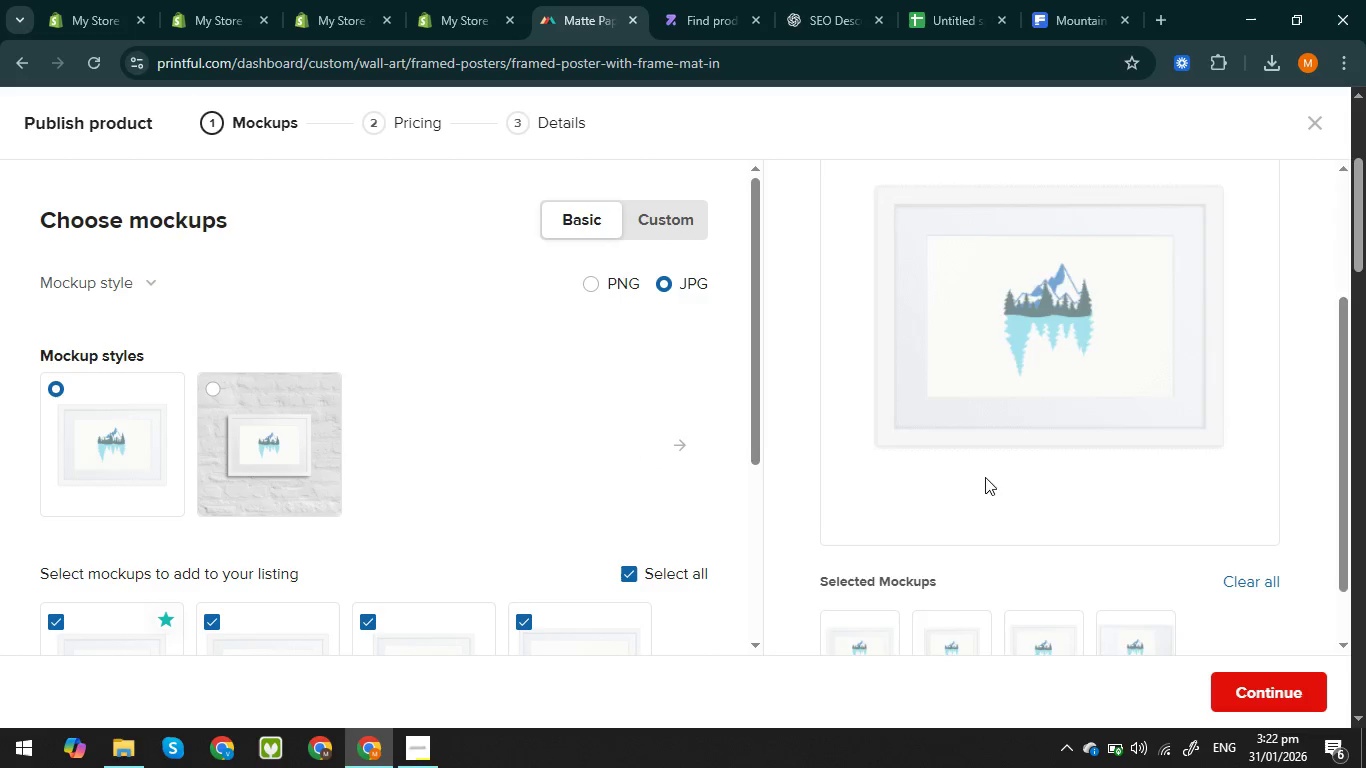 
scroll: coordinate [1026, 489], scroll_direction: down, amount: 4.0
 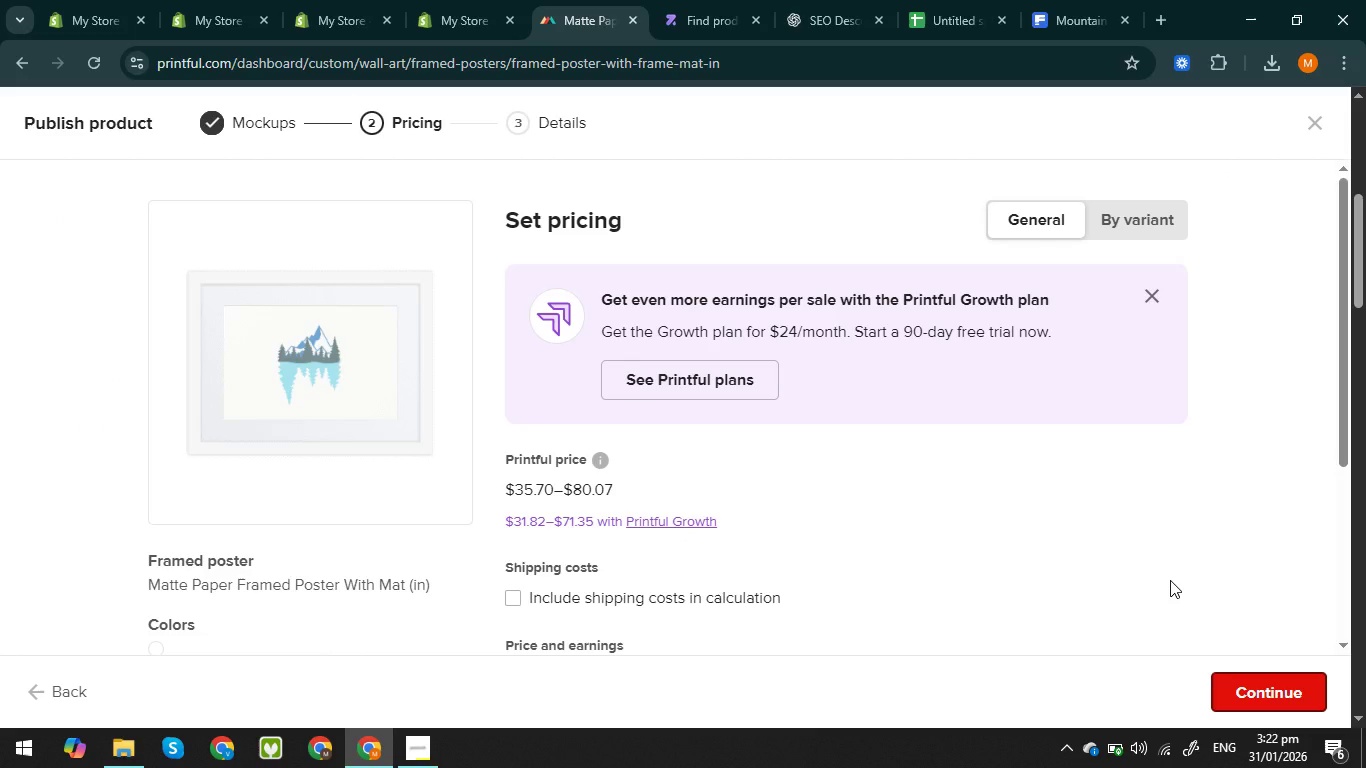 
wait(7.11)
 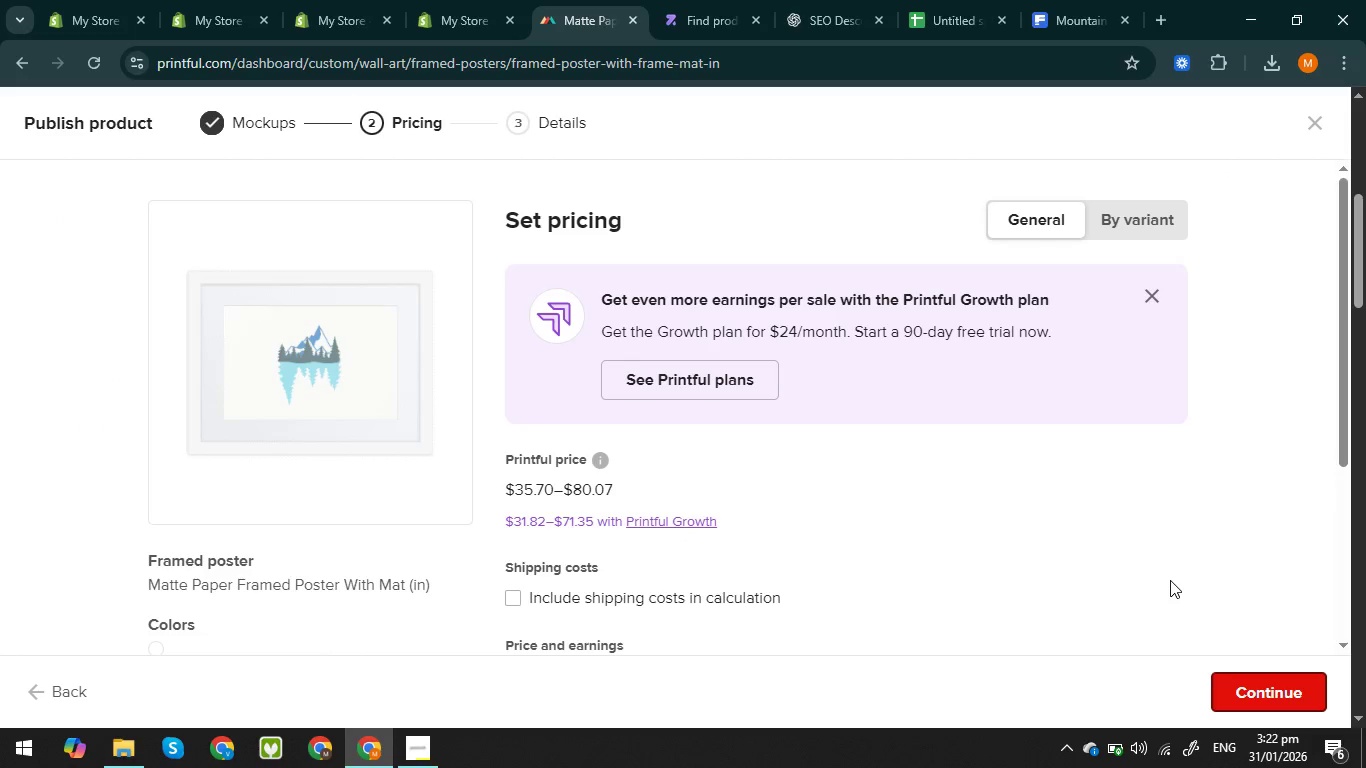 
left_click([1277, 686])
 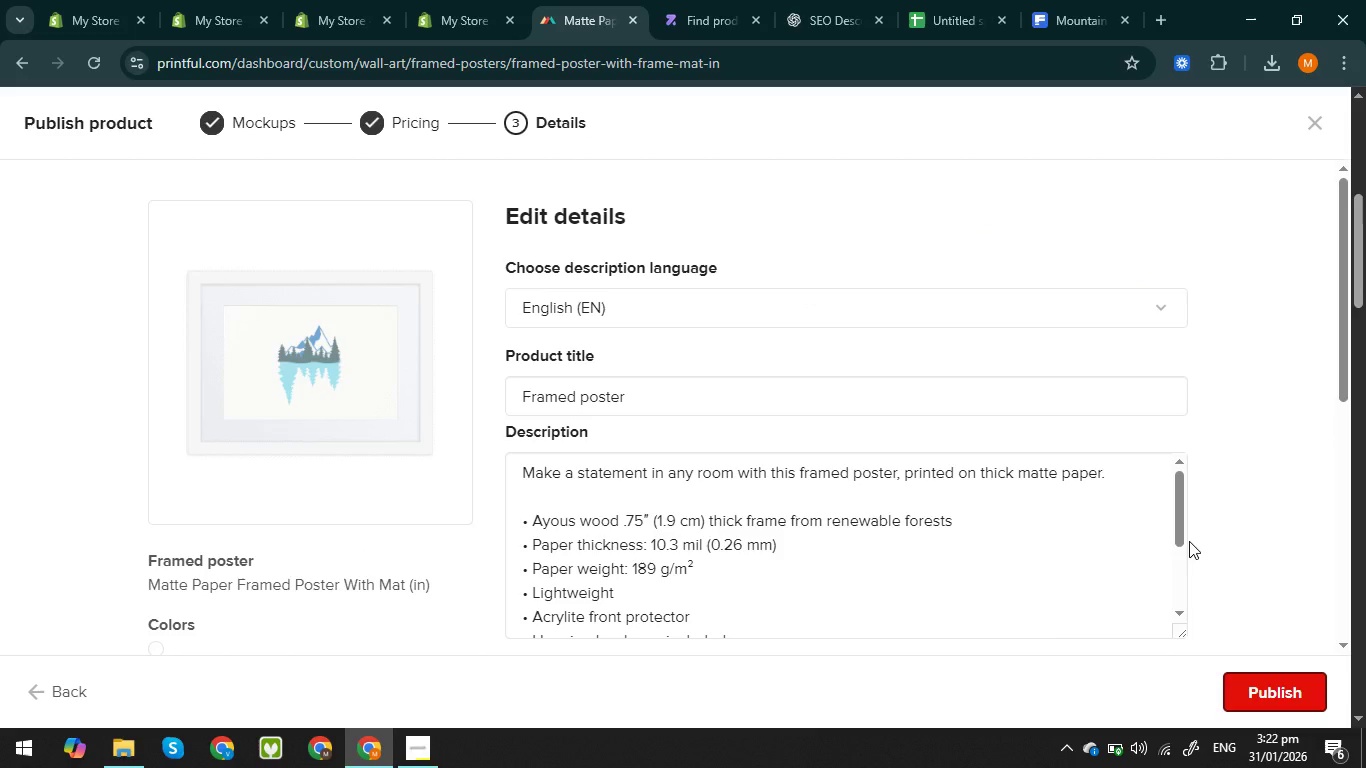 
scroll: coordinate [1255, 547], scroll_direction: down, amount: 10.0
 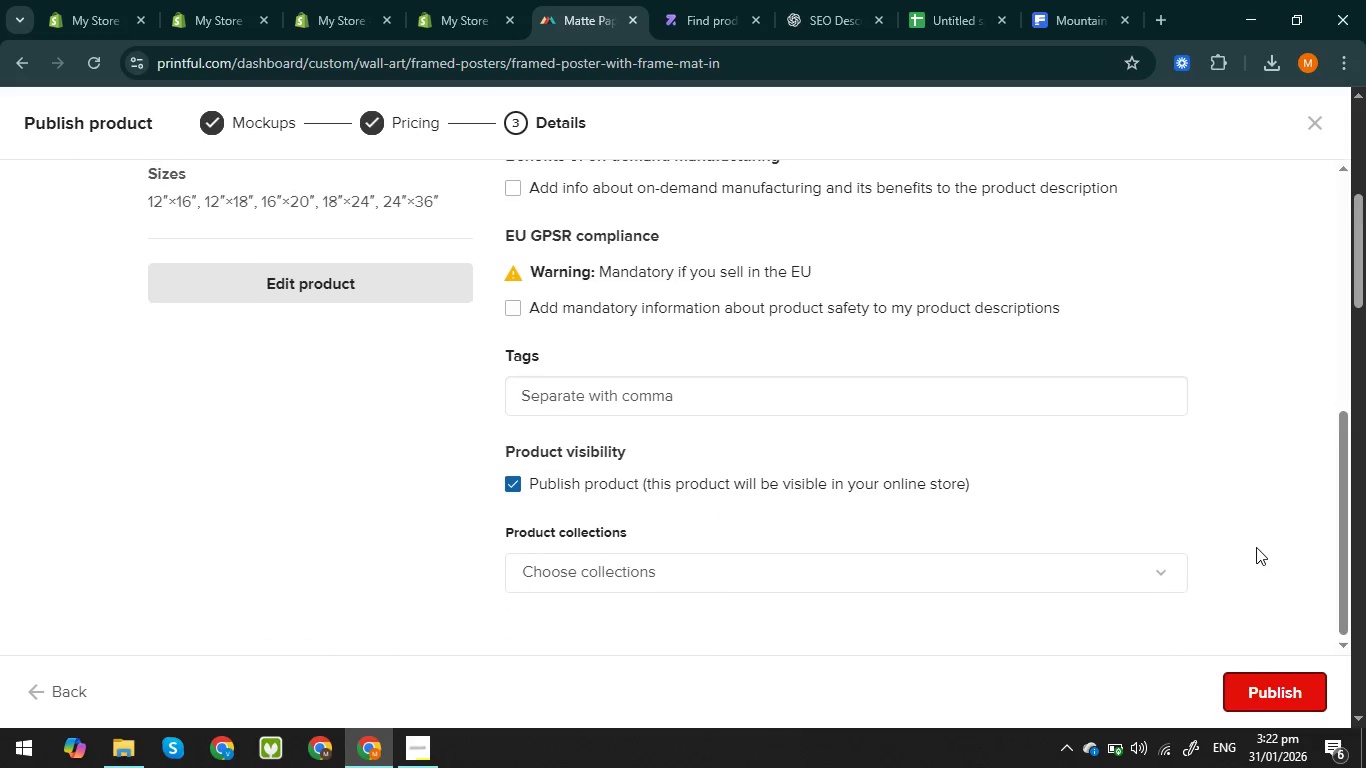 
scroll: coordinate [1256, 547], scroll_direction: up, amount: 6.0
 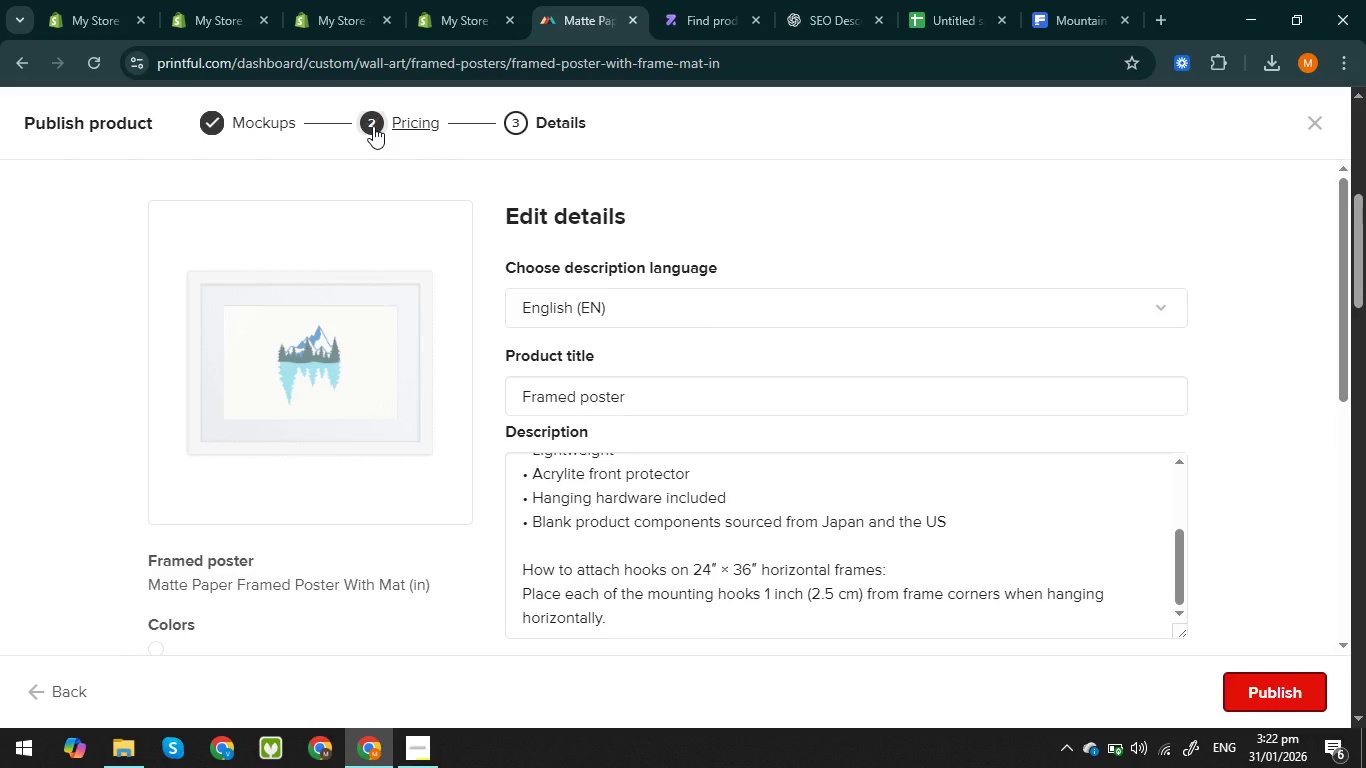 
left_click([373, 126])
 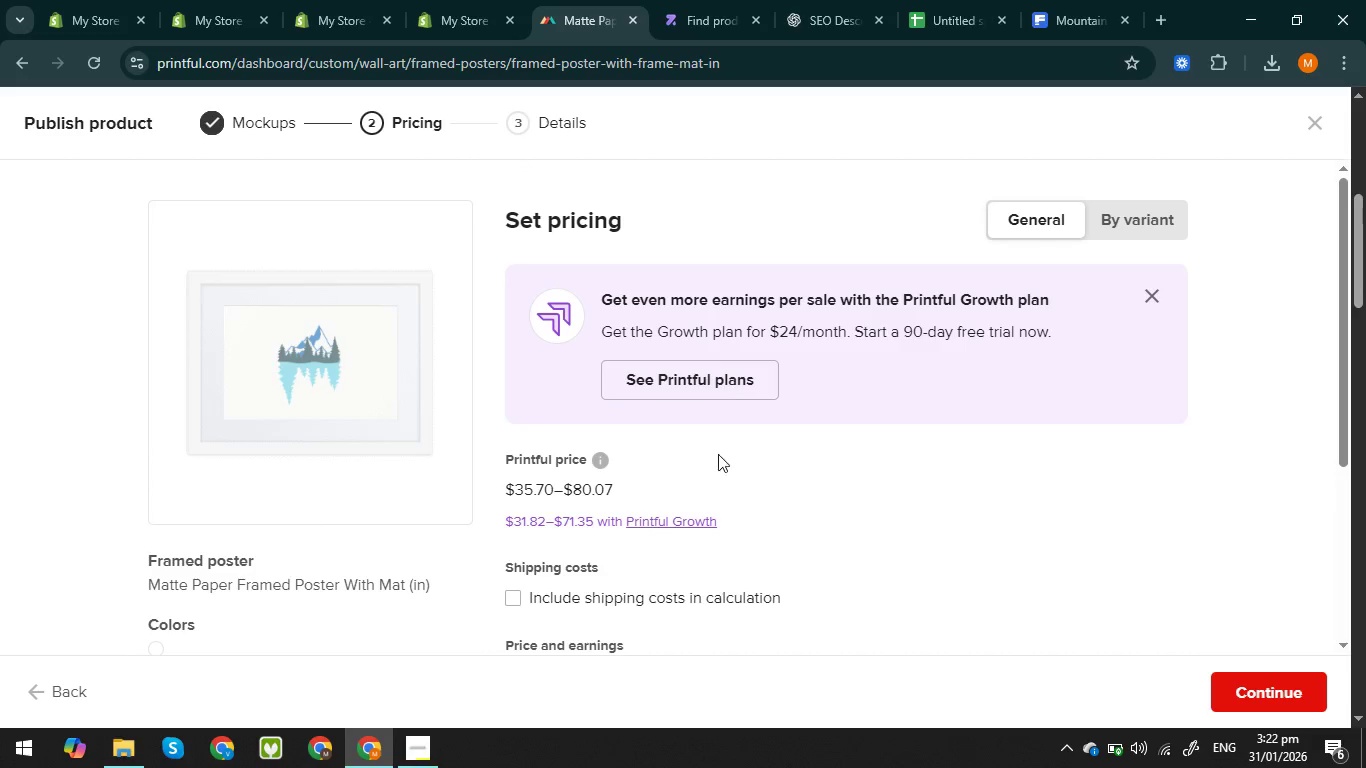 
scroll: coordinate [728, 496], scroll_direction: down, amount: 2.0
 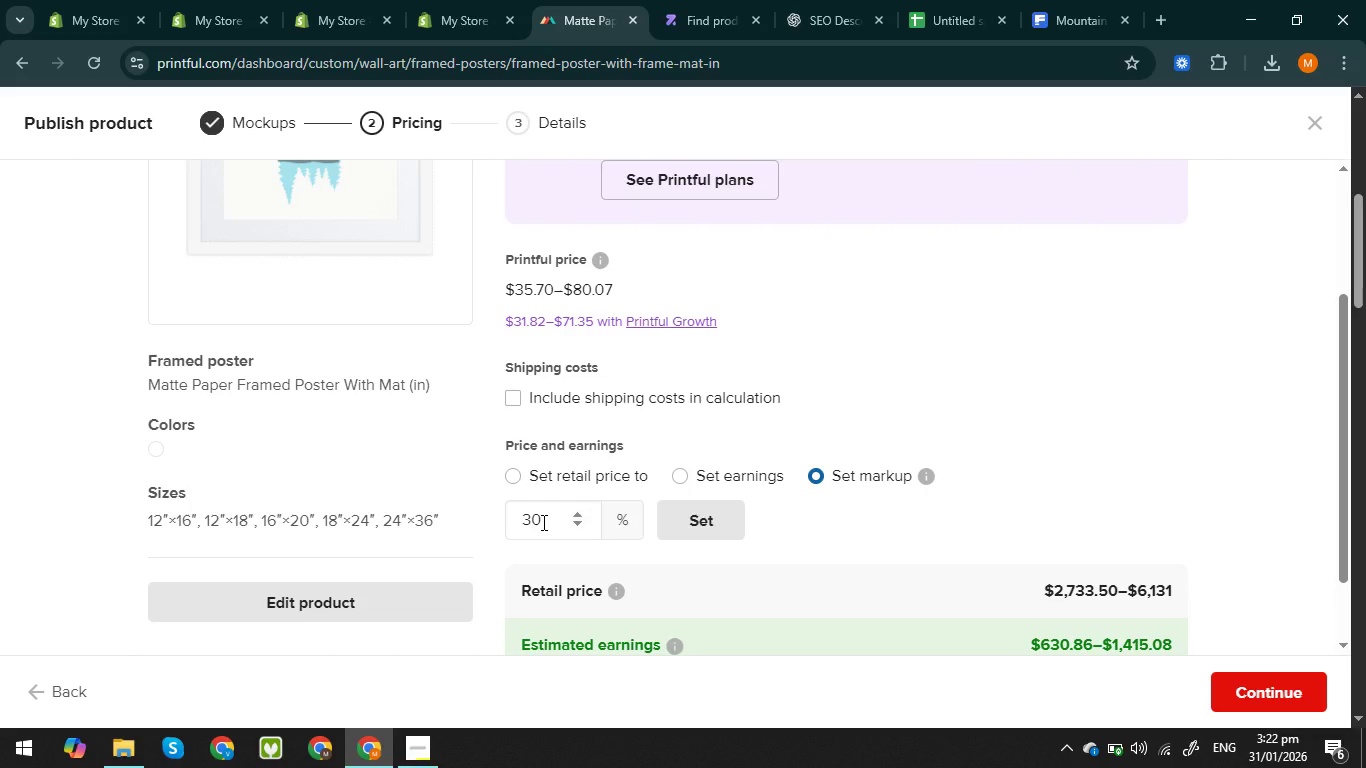 
double_click([542, 522])
 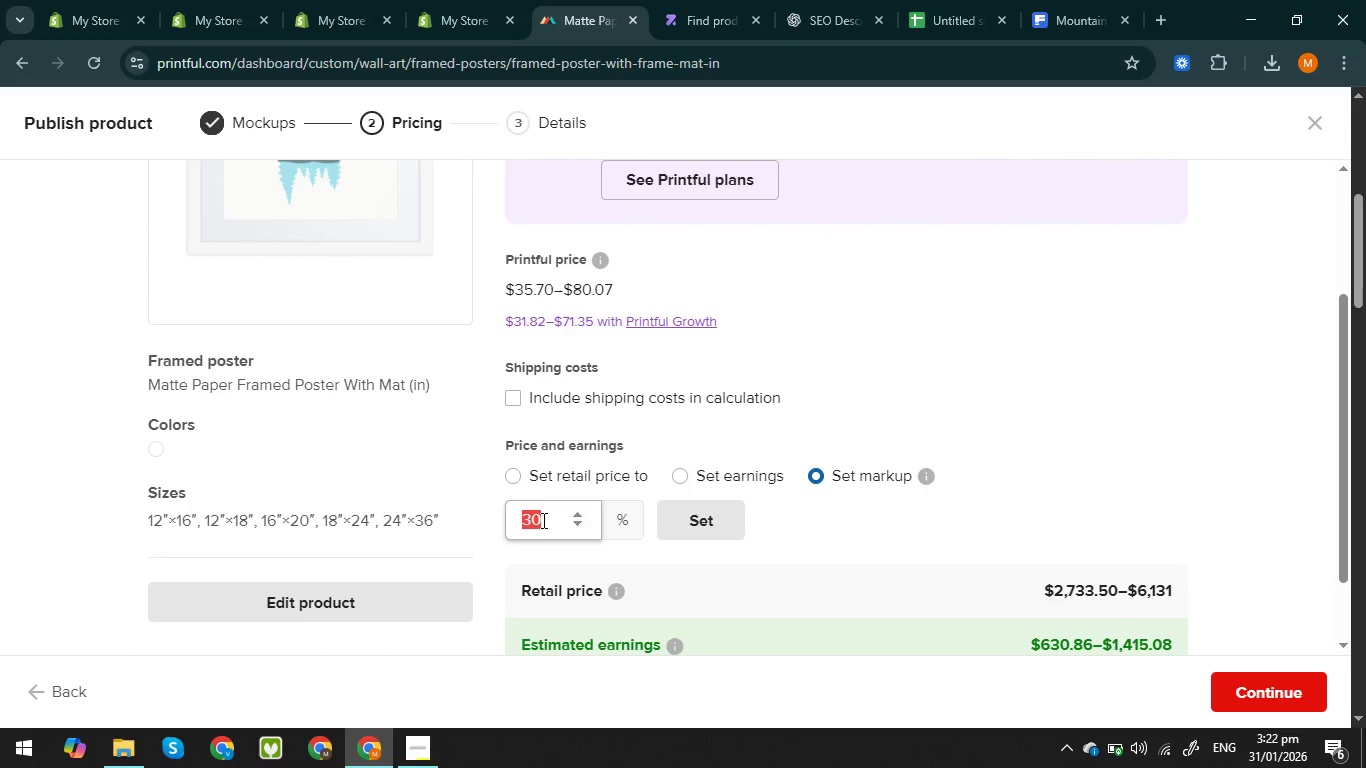 
triple_click([542, 522])
 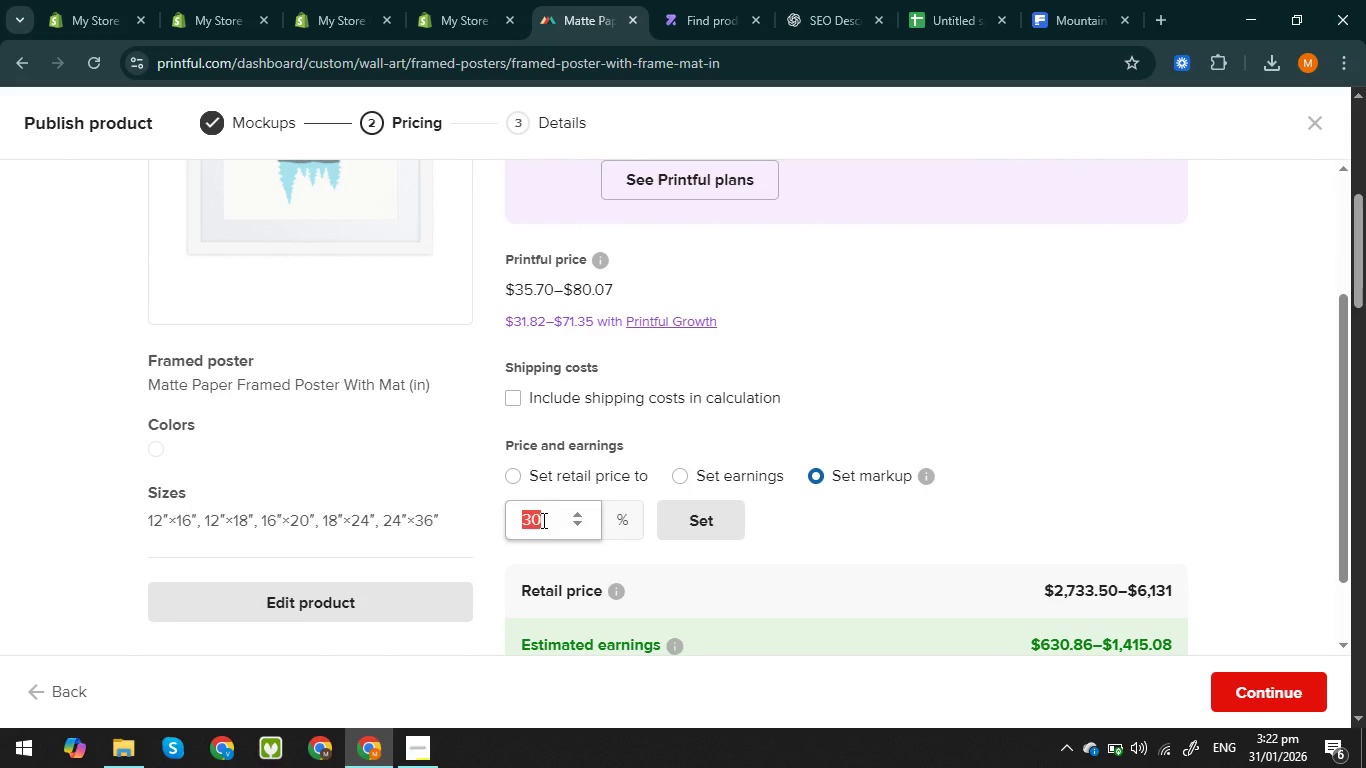 
type(40)
 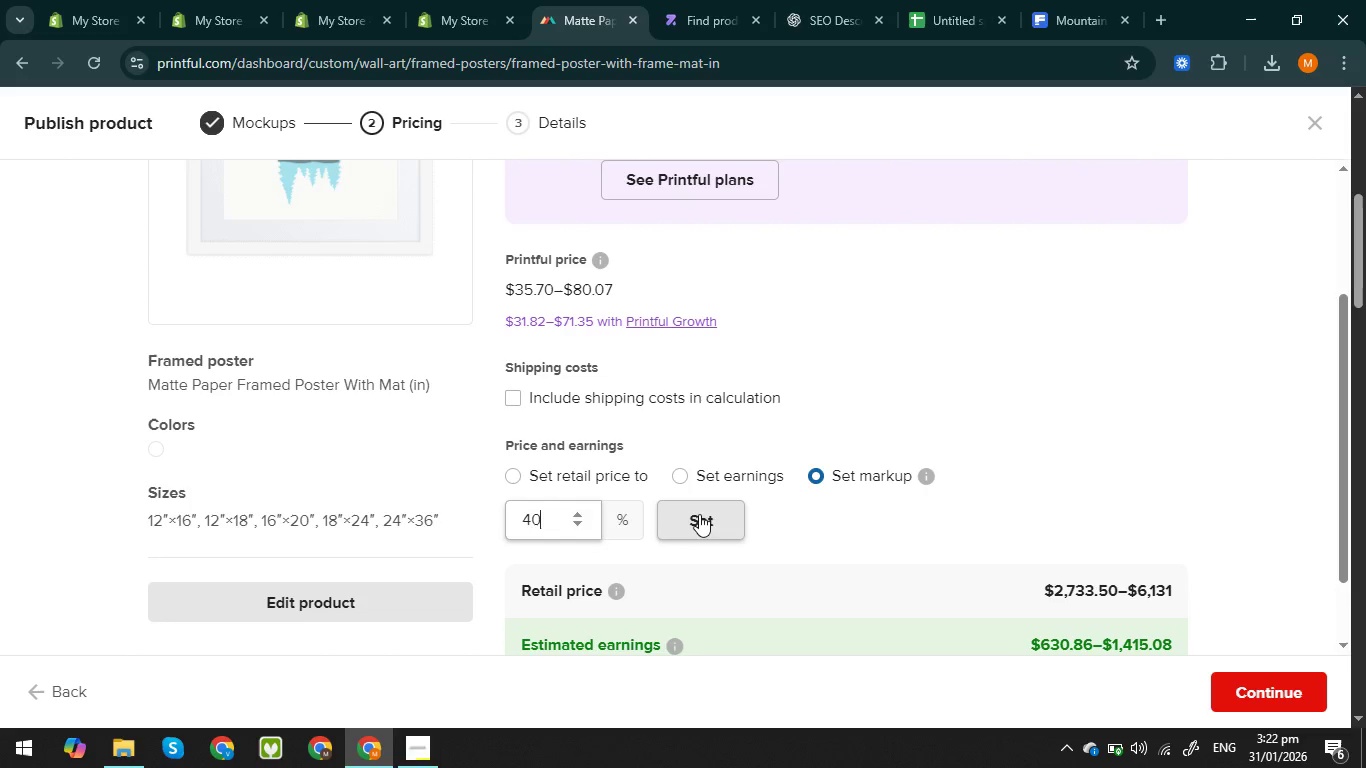 
left_click([699, 518])
 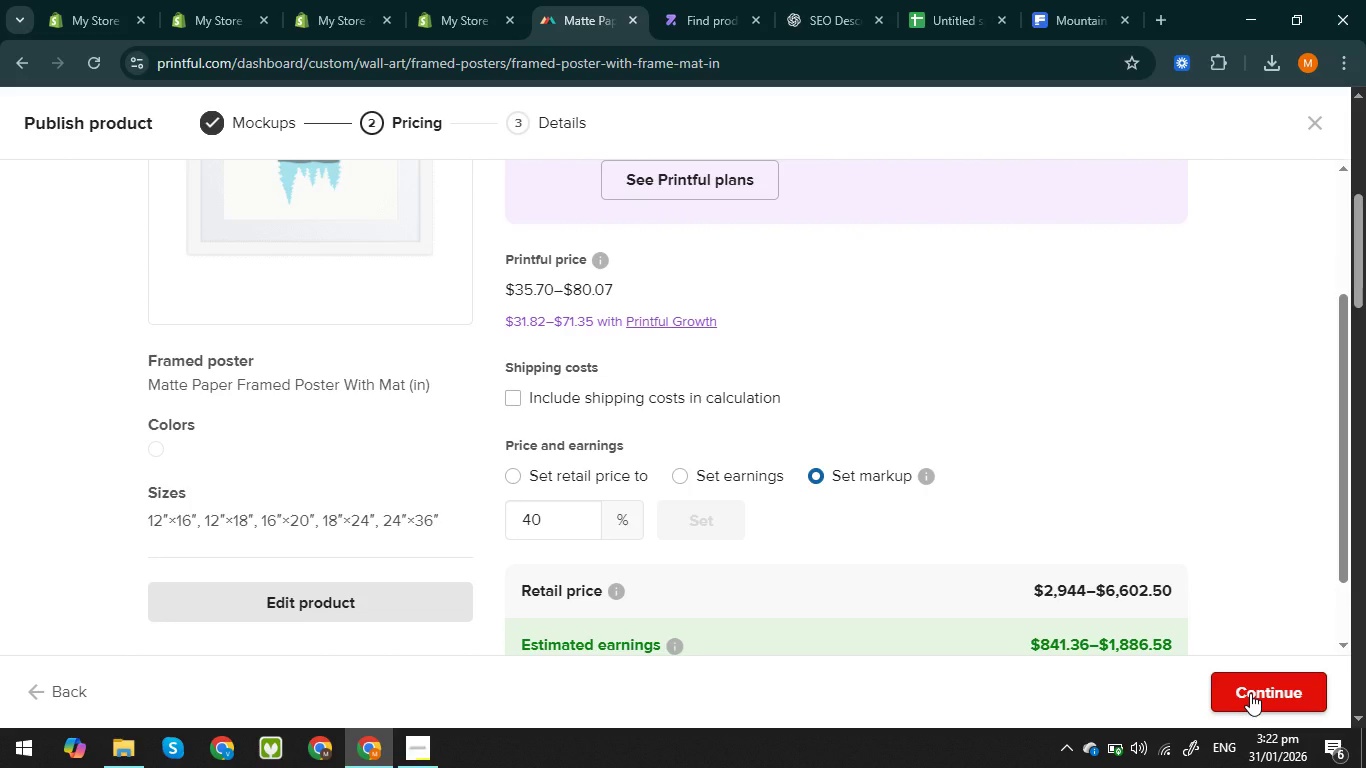 
left_click([1250, 694])
 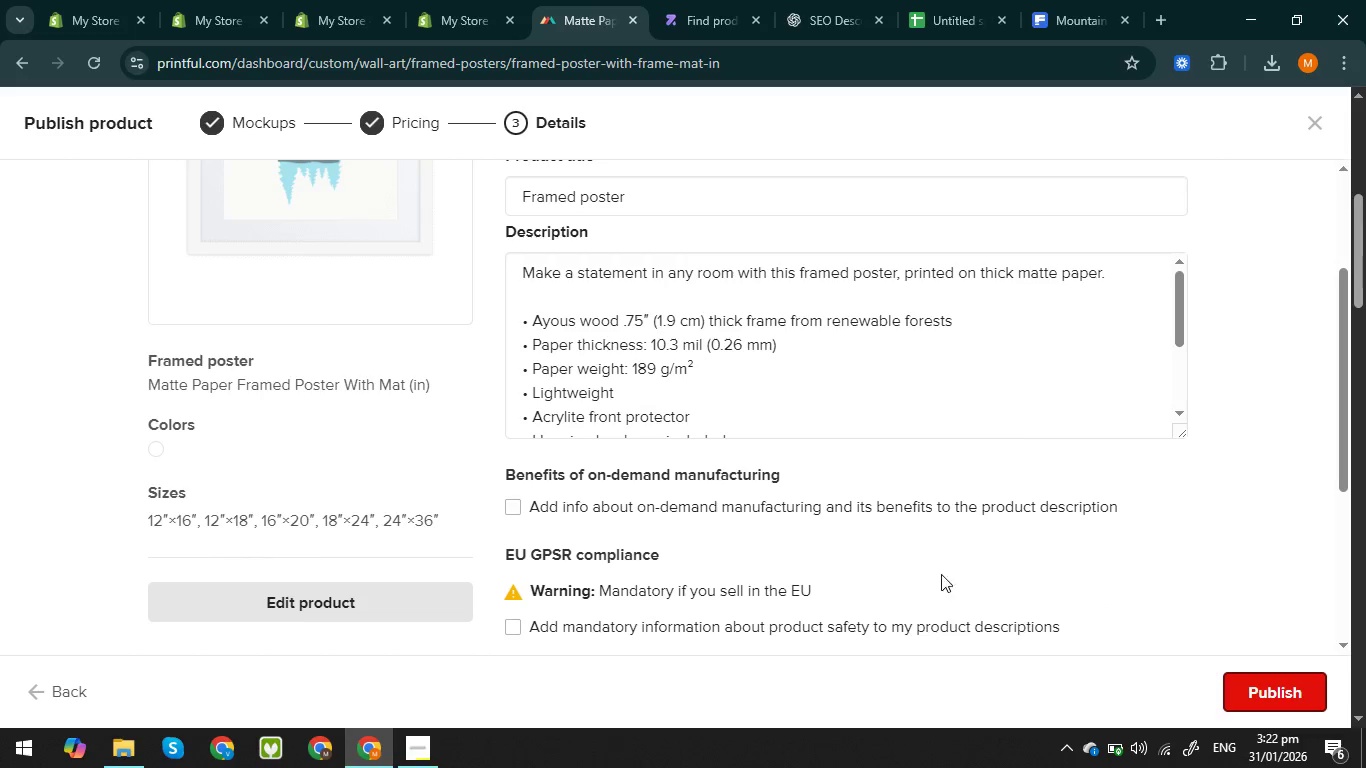 
scroll: coordinate [965, 554], scroll_direction: up, amount: 2.0
 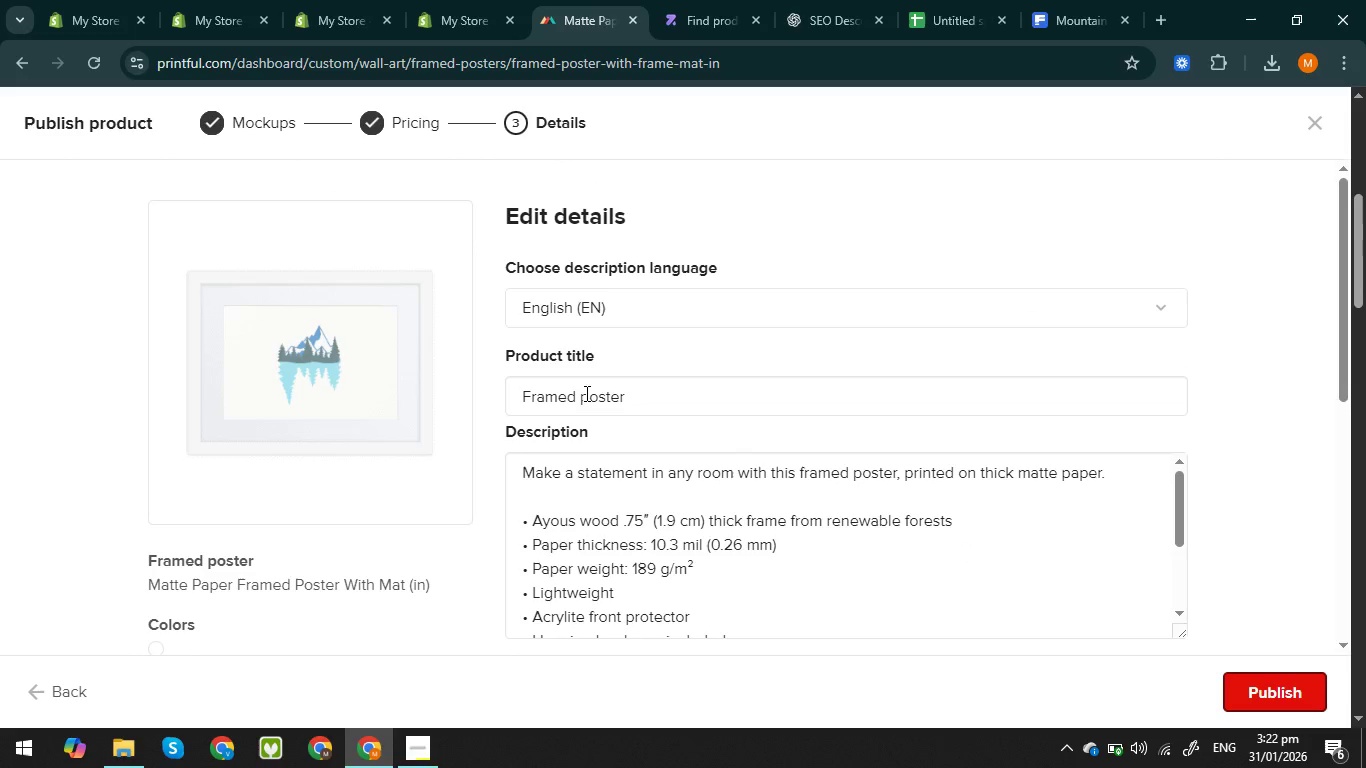 
double_click([585, 393])
 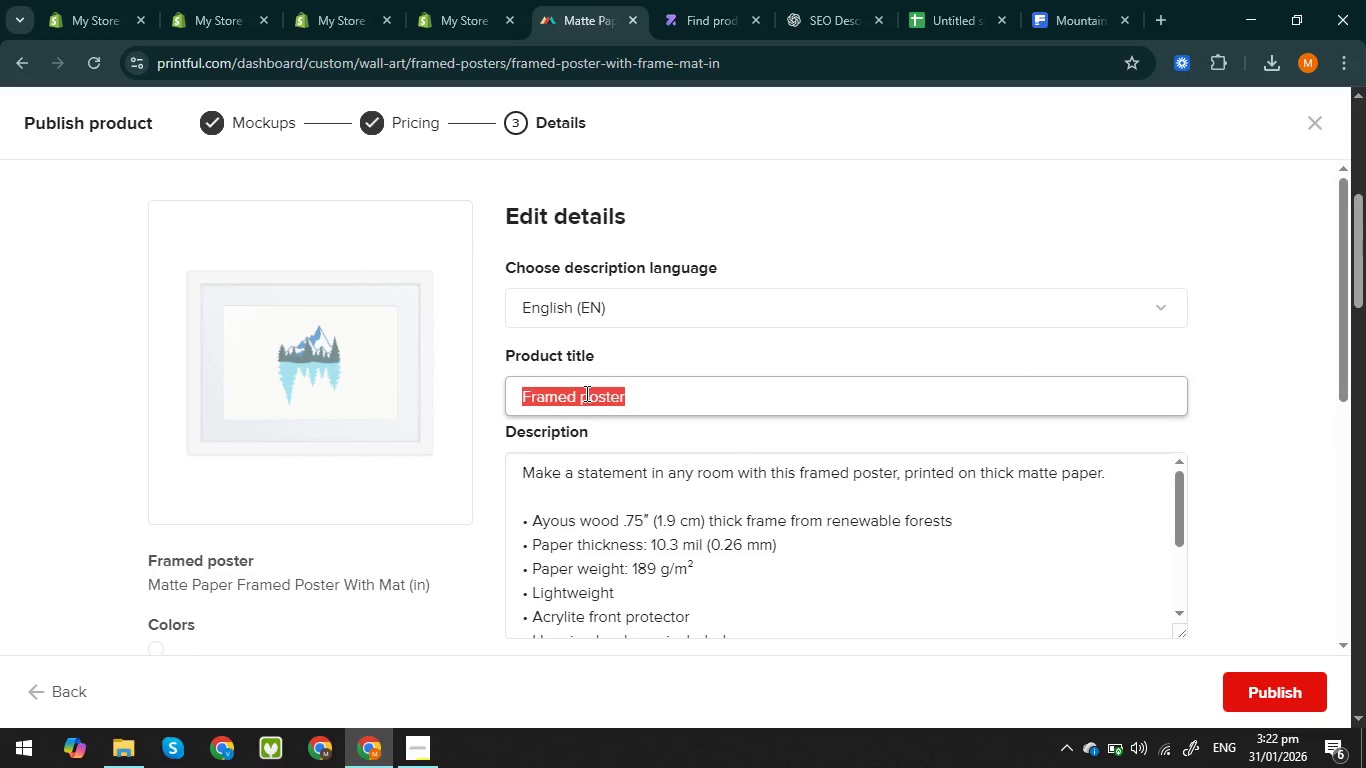 
triple_click([585, 393])
 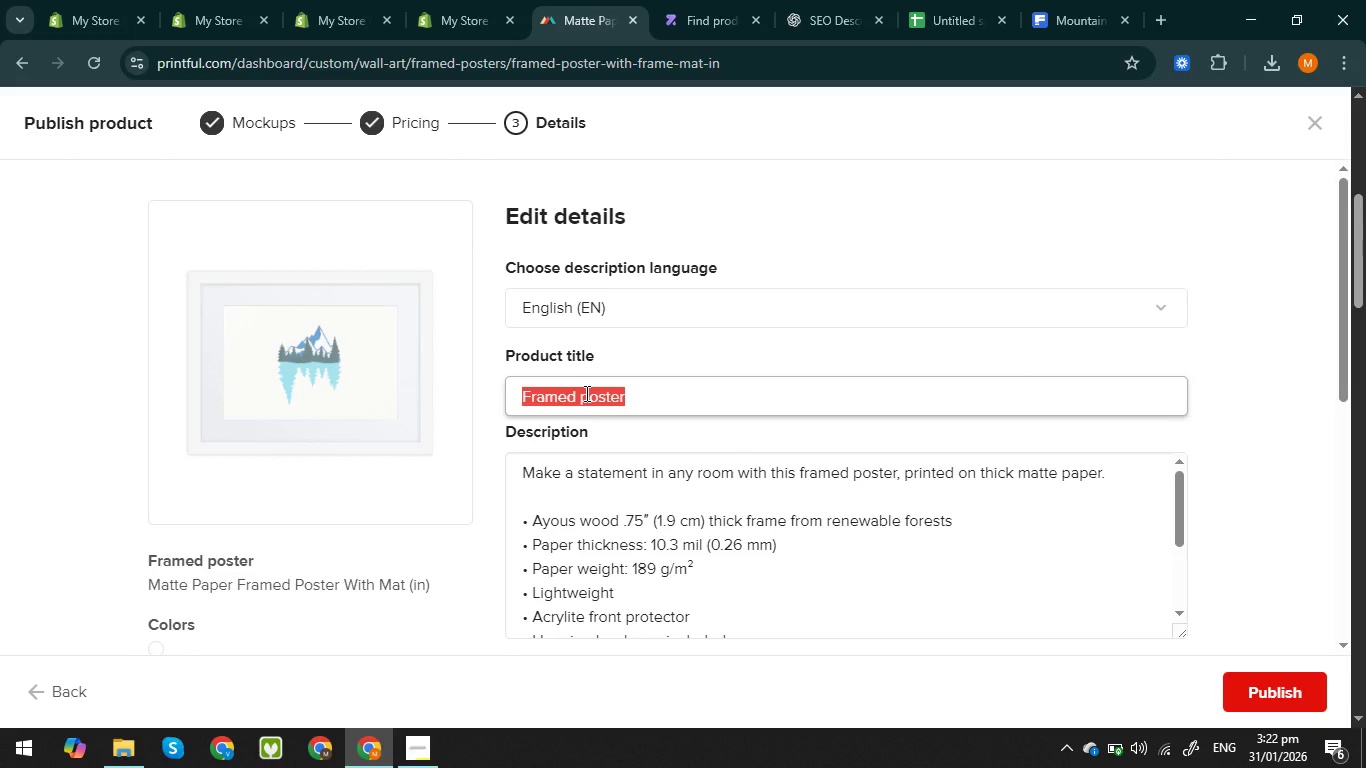 
left_click([585, 393])
 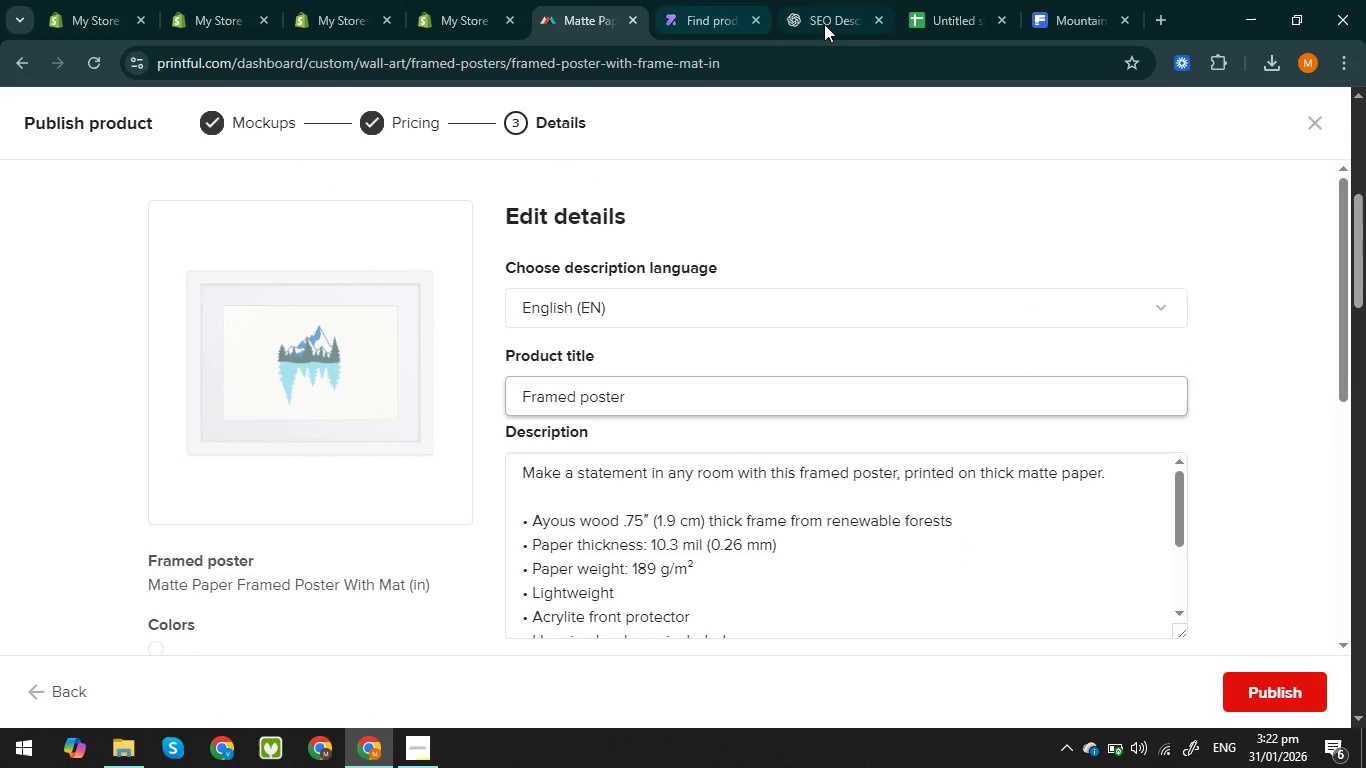 
left_click([942, 20])
 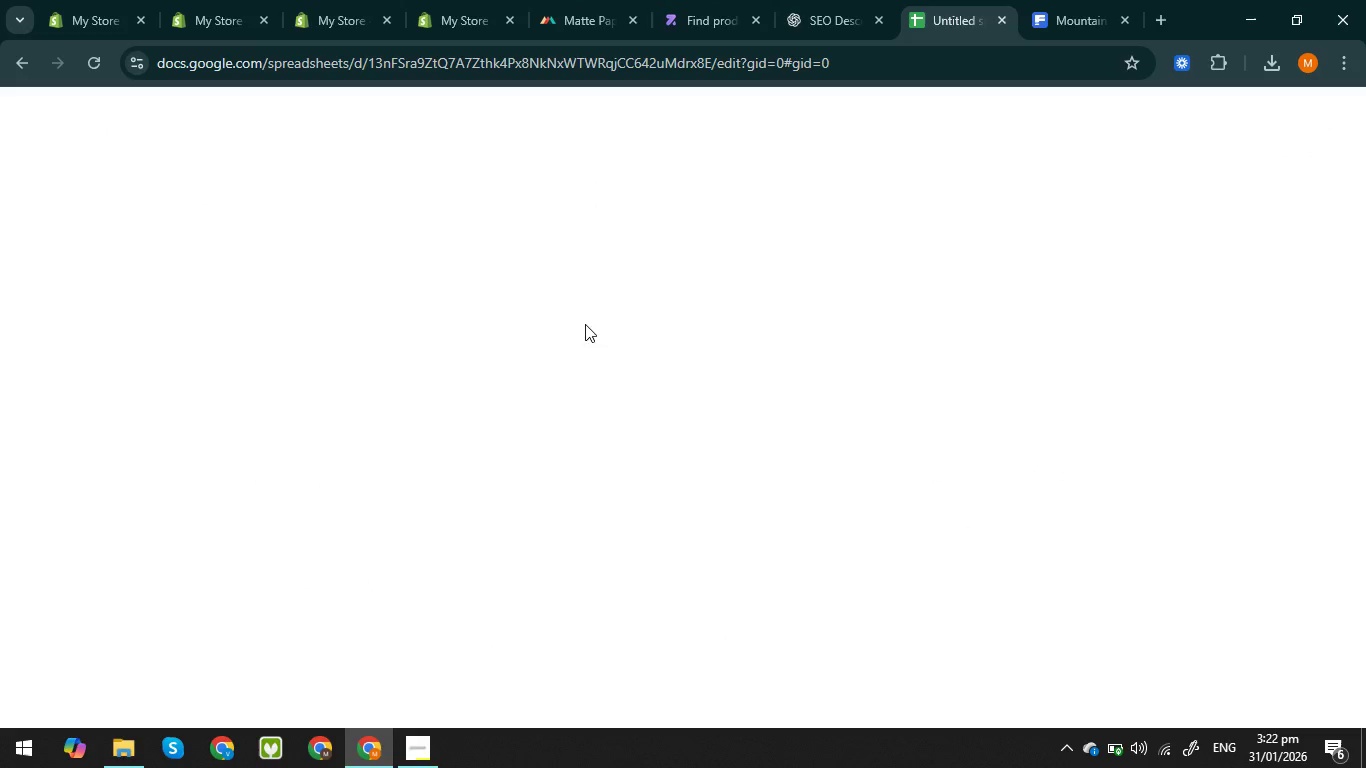 
mouse_move([552, 353])
 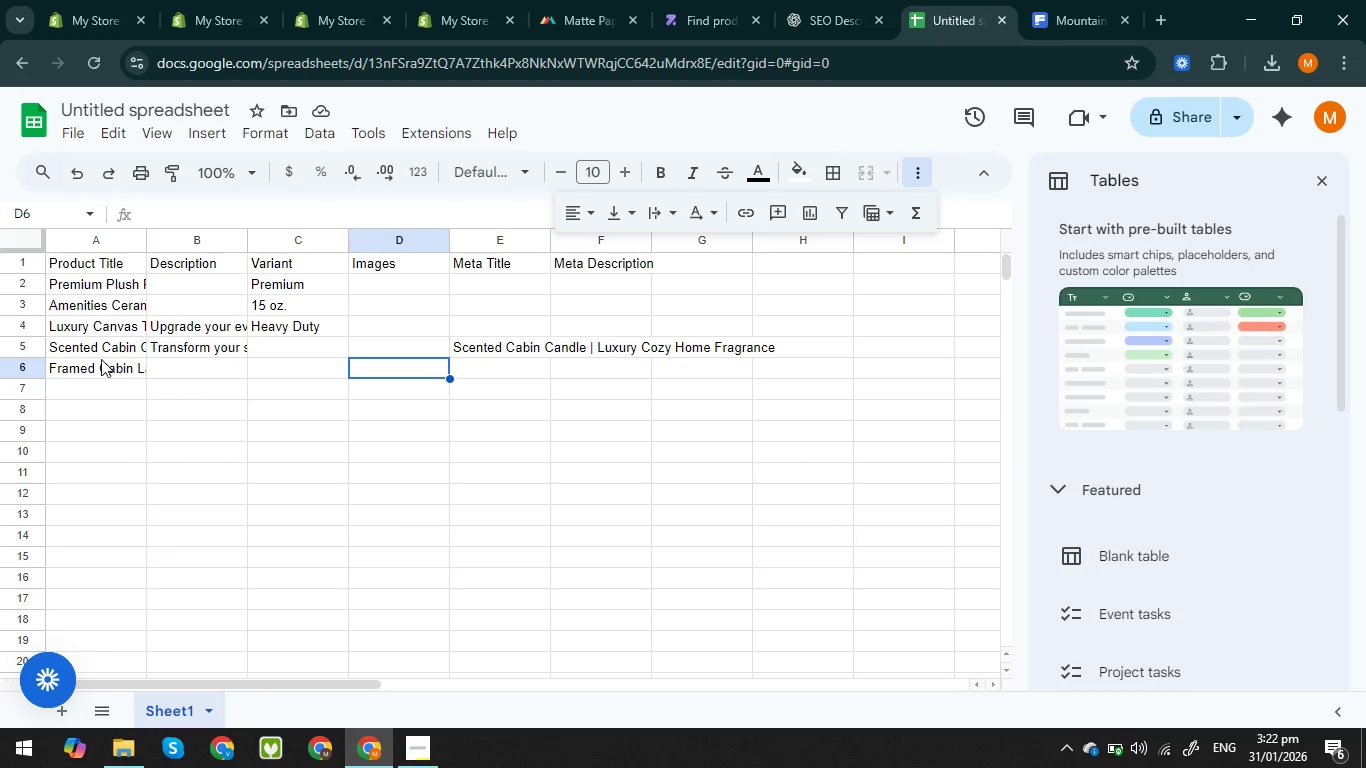 
left_click([100, 359])
 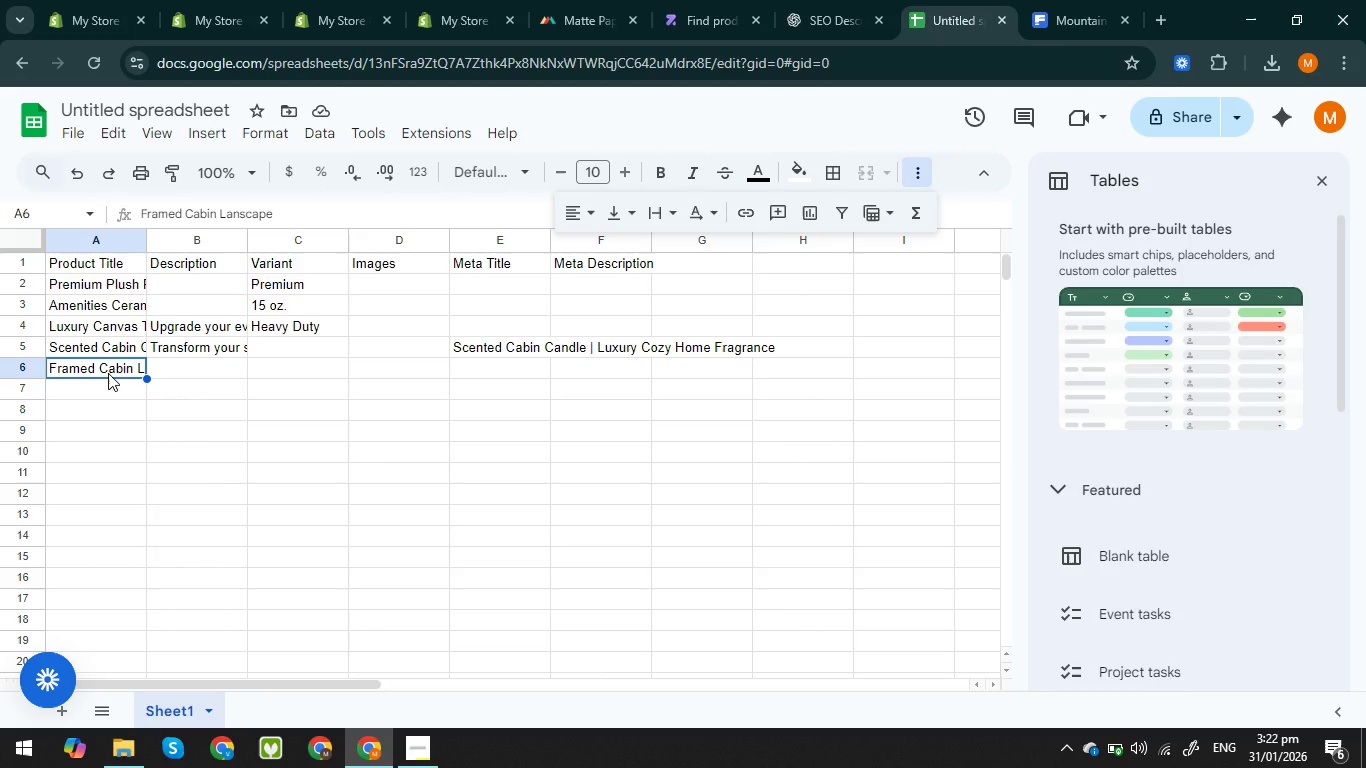 
double_click([108, 373])
 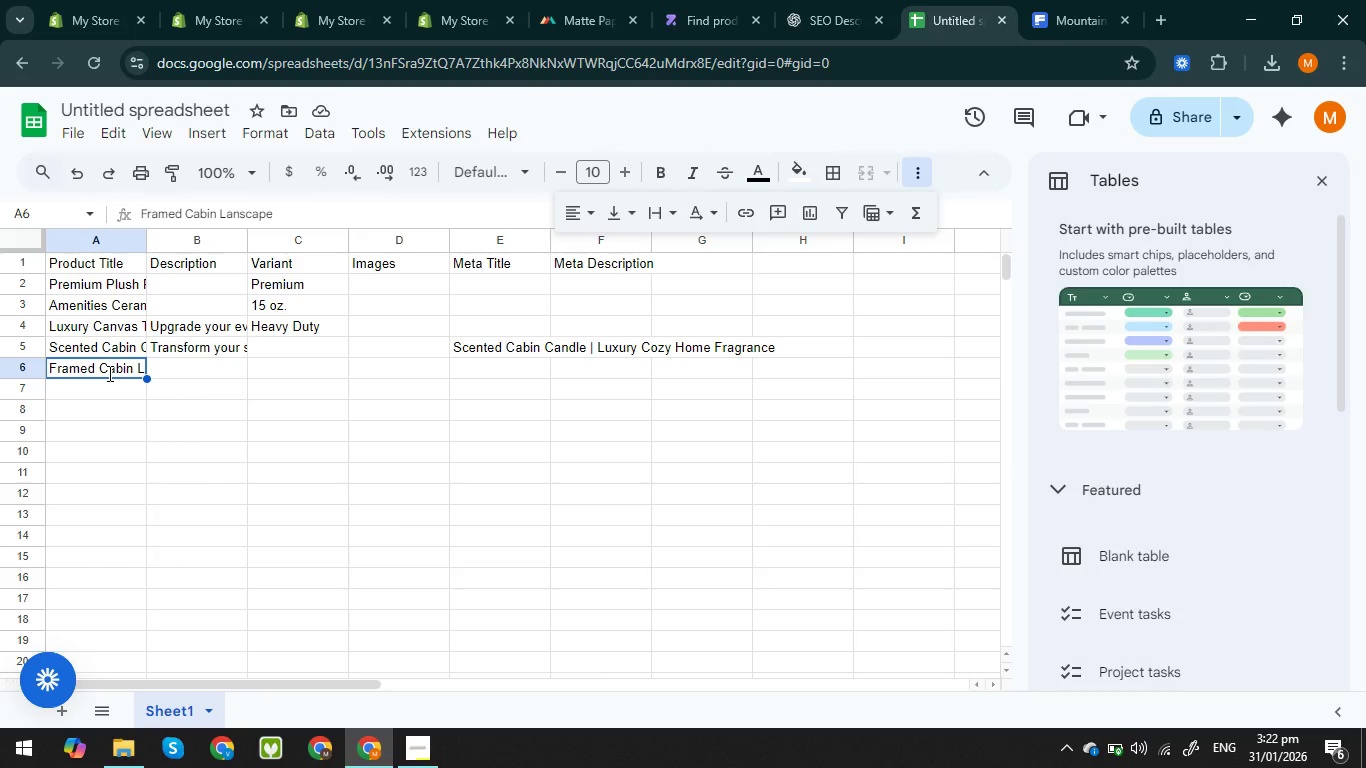 
triple_click([108, 373])
 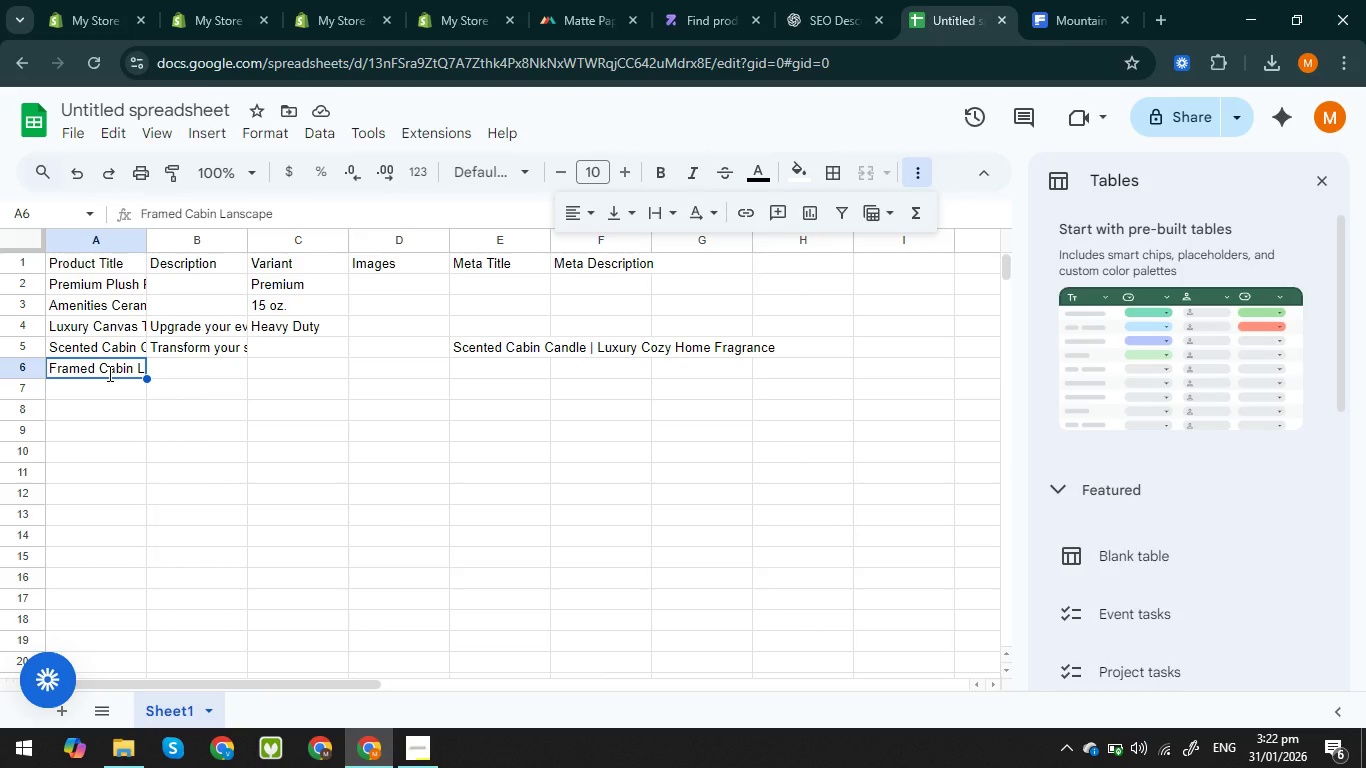 
triple_click([108, 373])
 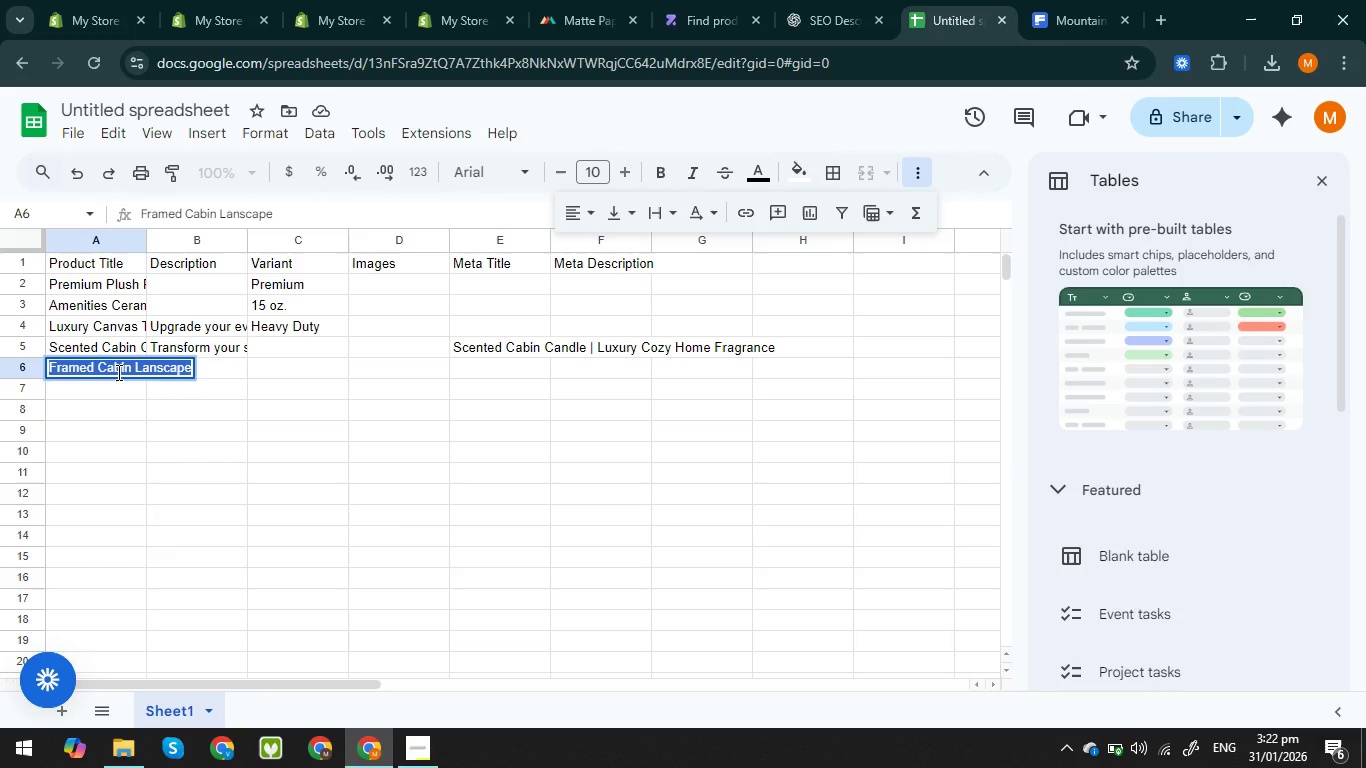 
key(Control+C)
 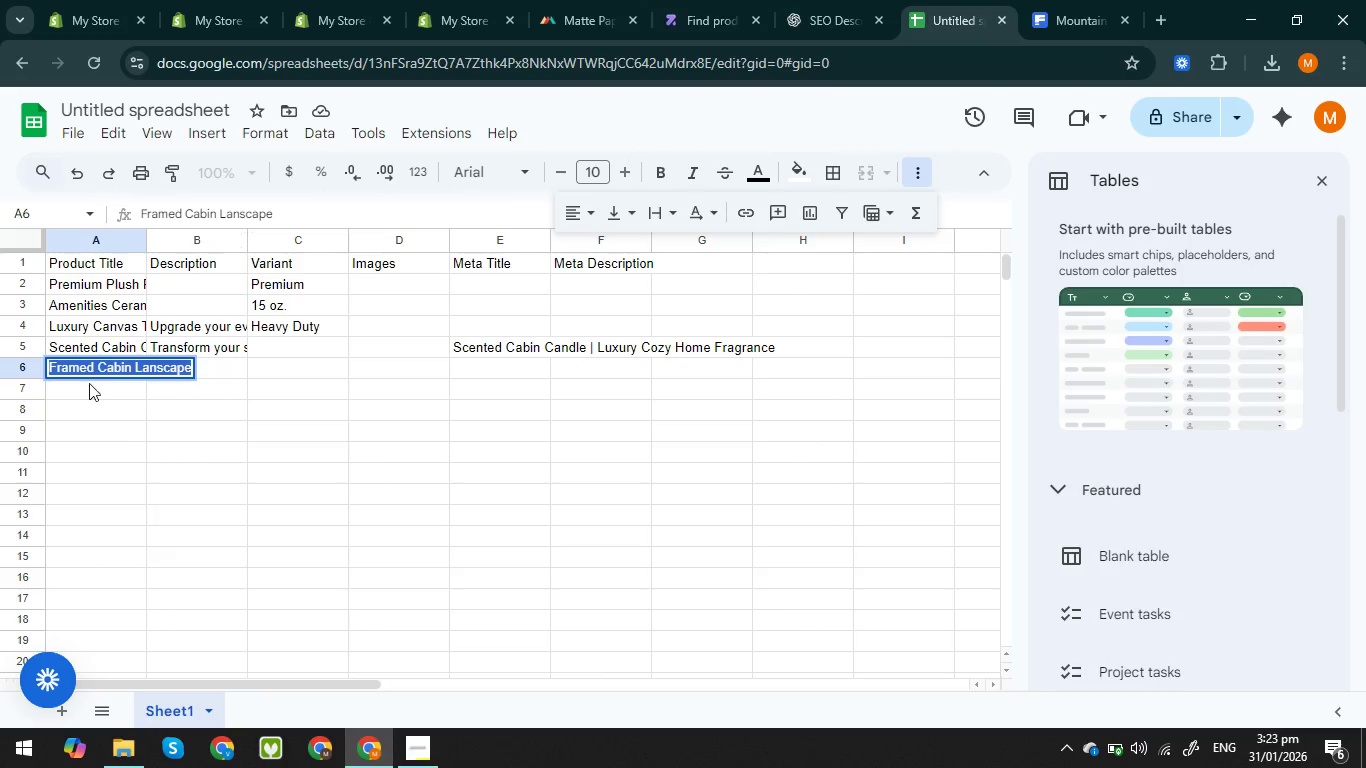 
double_click([107, 367])
 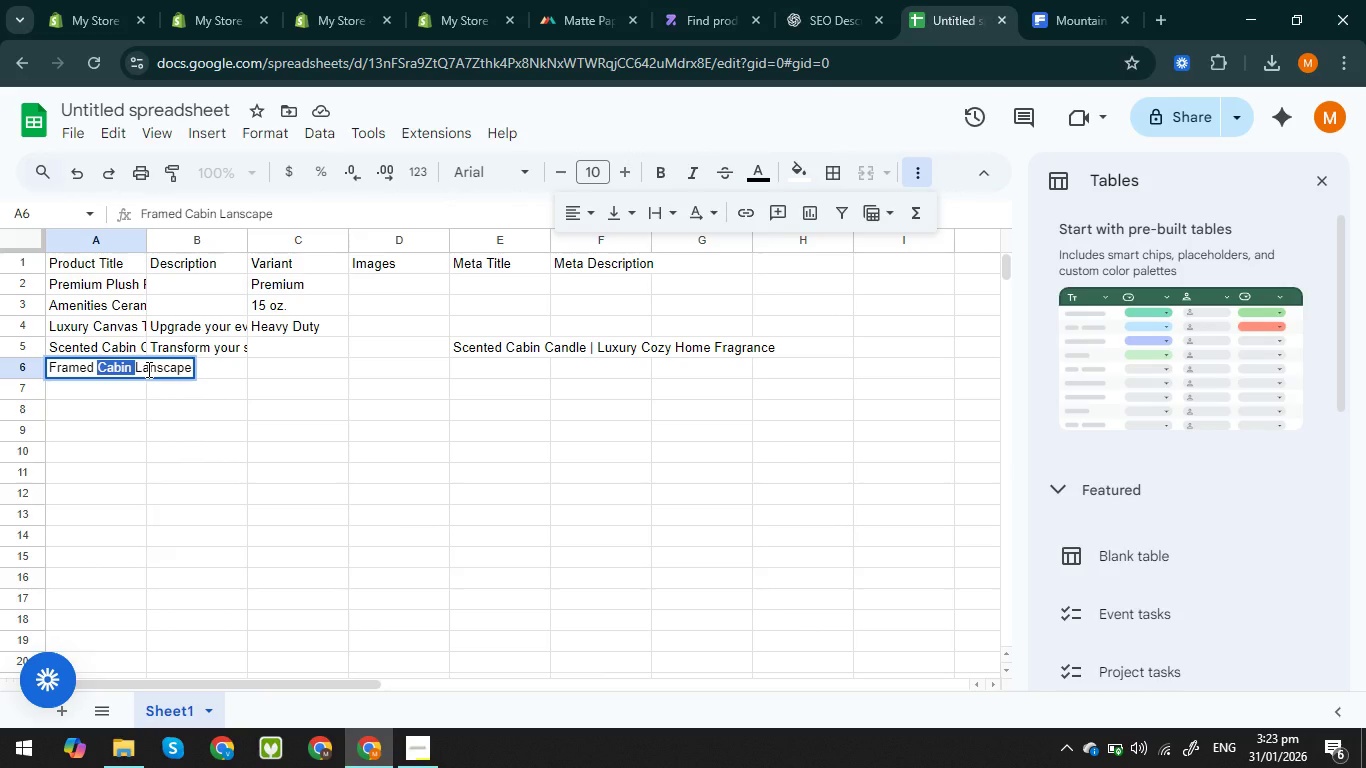 
type(Luxury)
 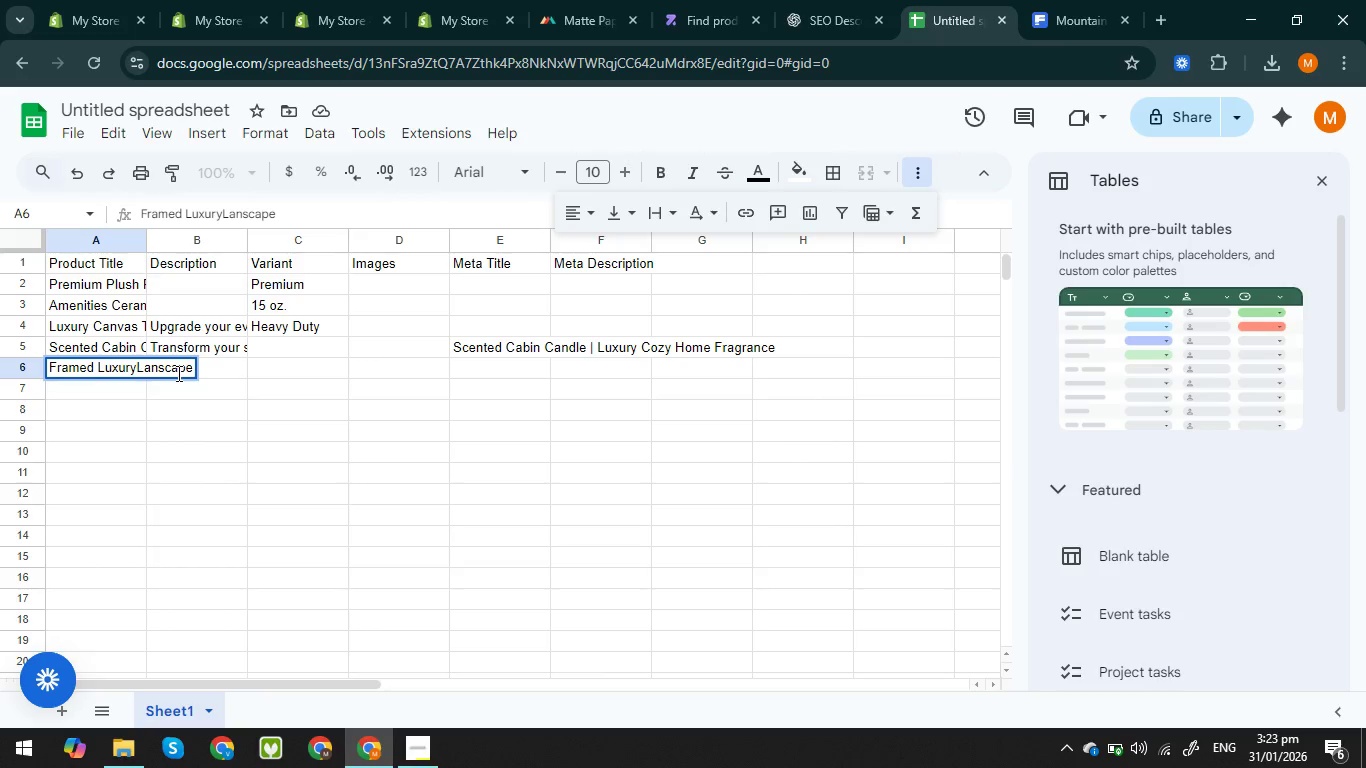 
key(Space)
 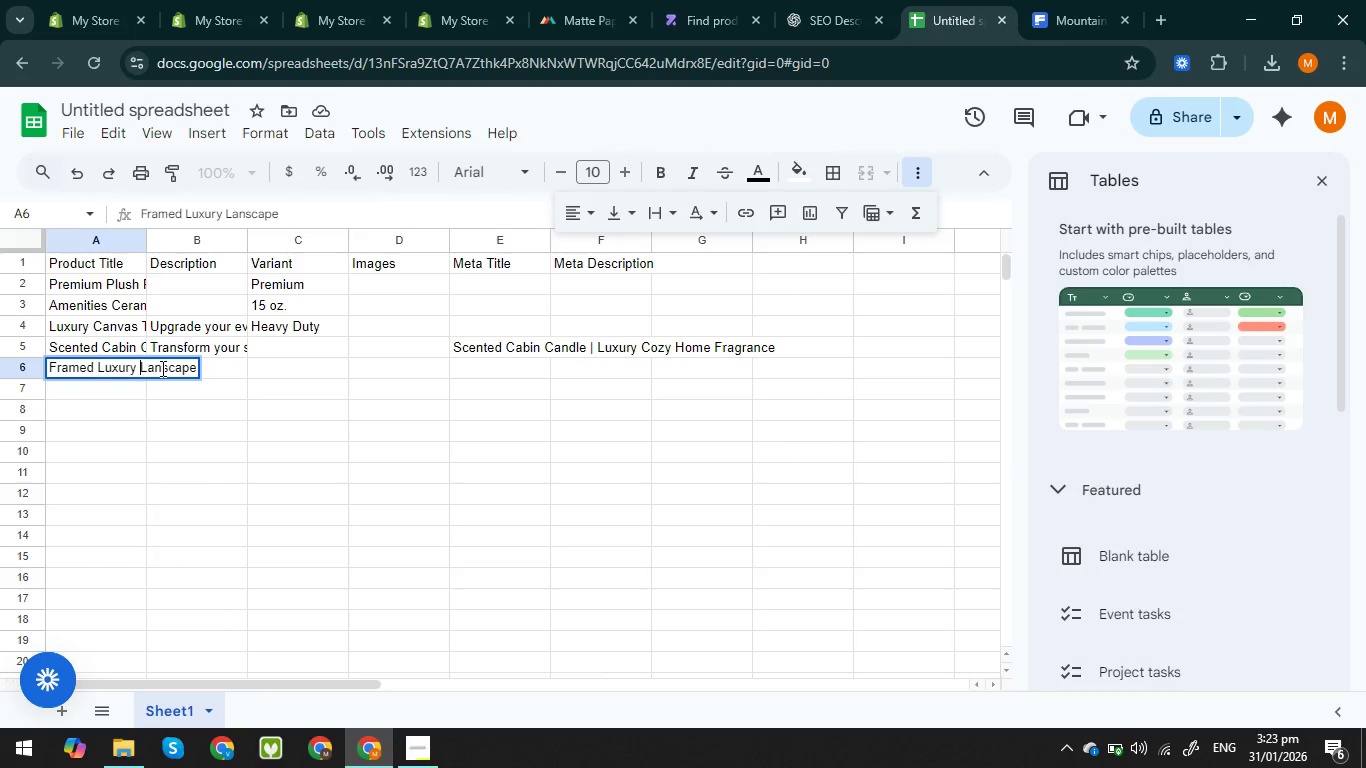 
left_click([161, 368])
 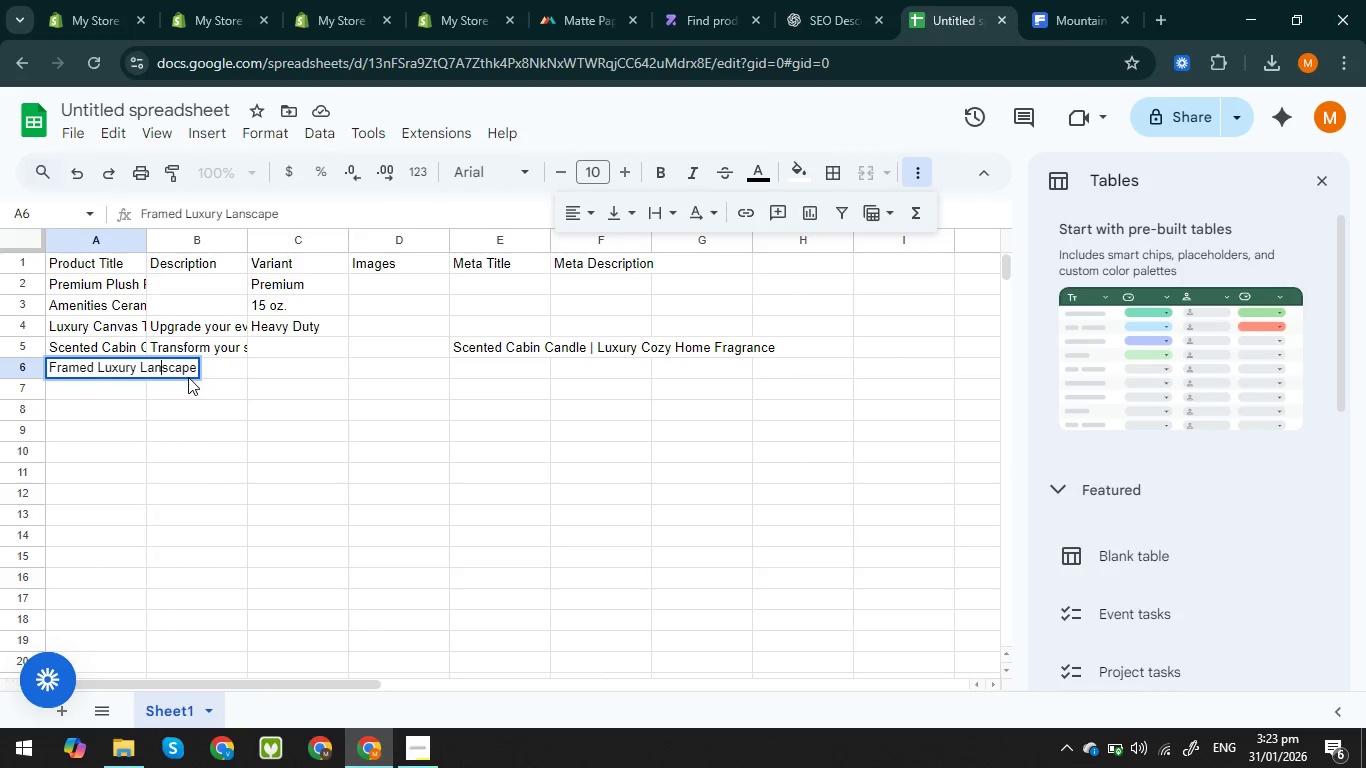 
key(D)
 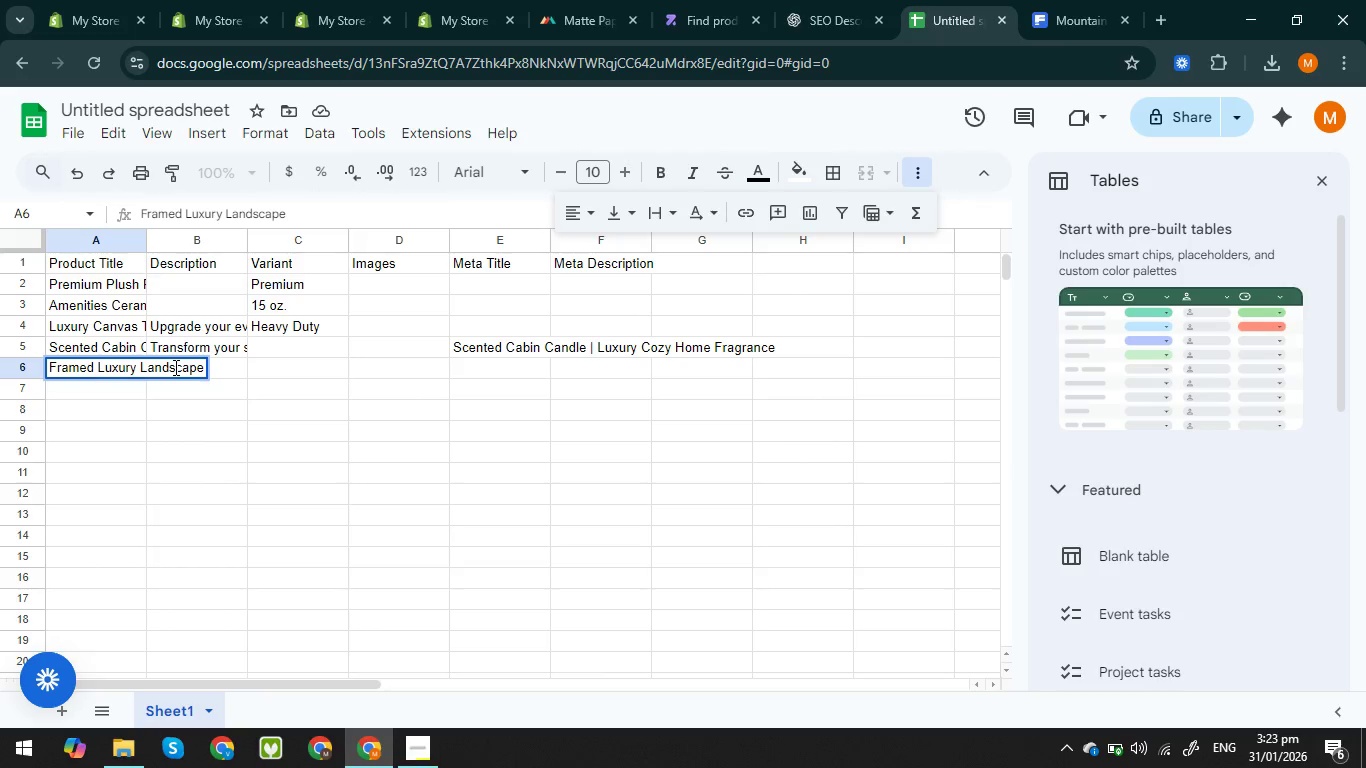 
double_click([174, 367])
 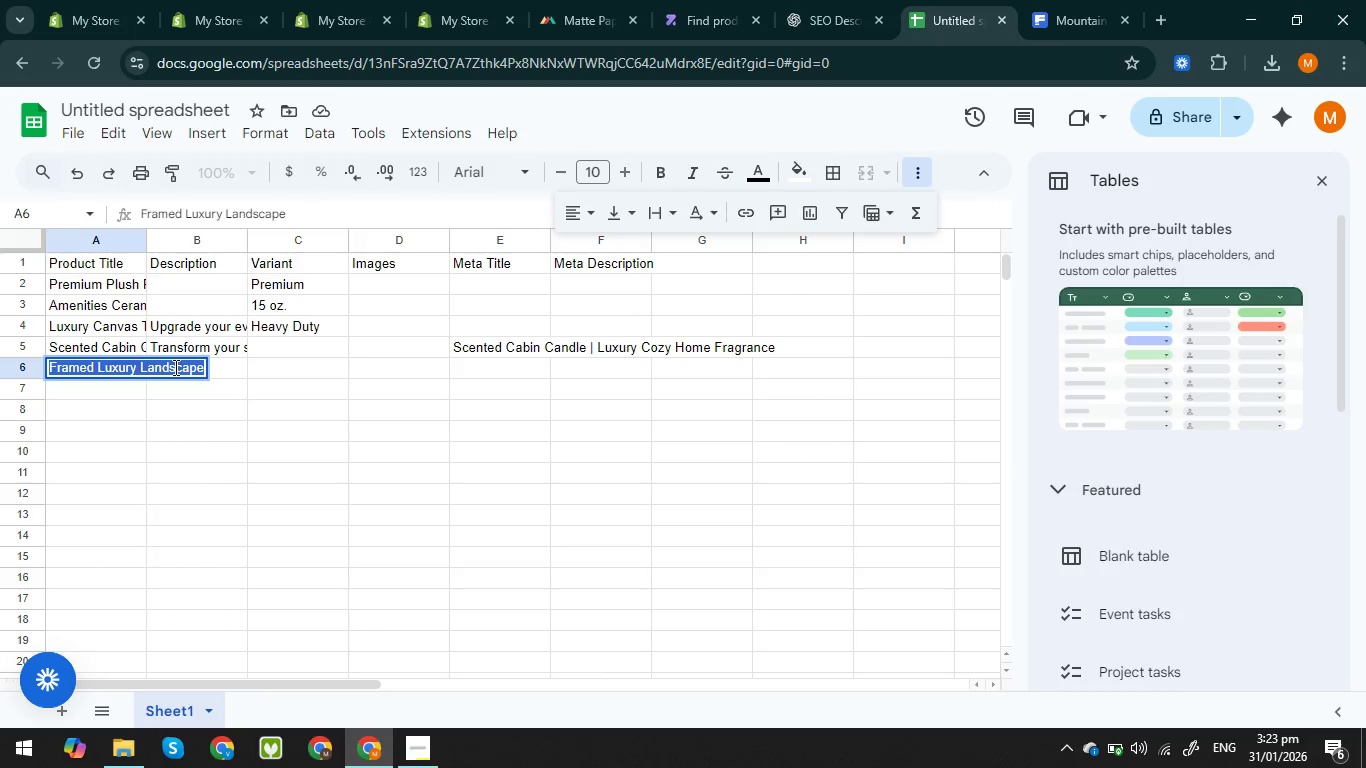 
triple_click([174, 367])
 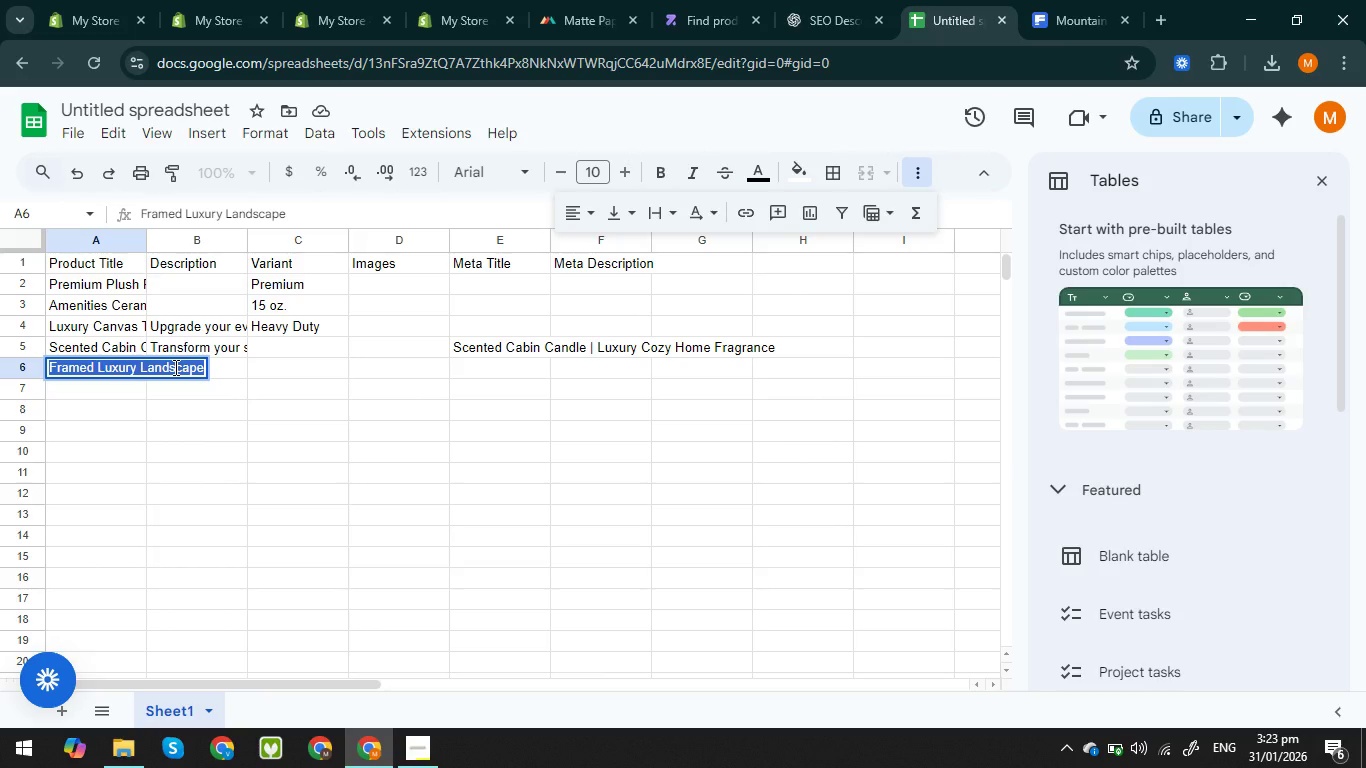 
key(Control+C)
 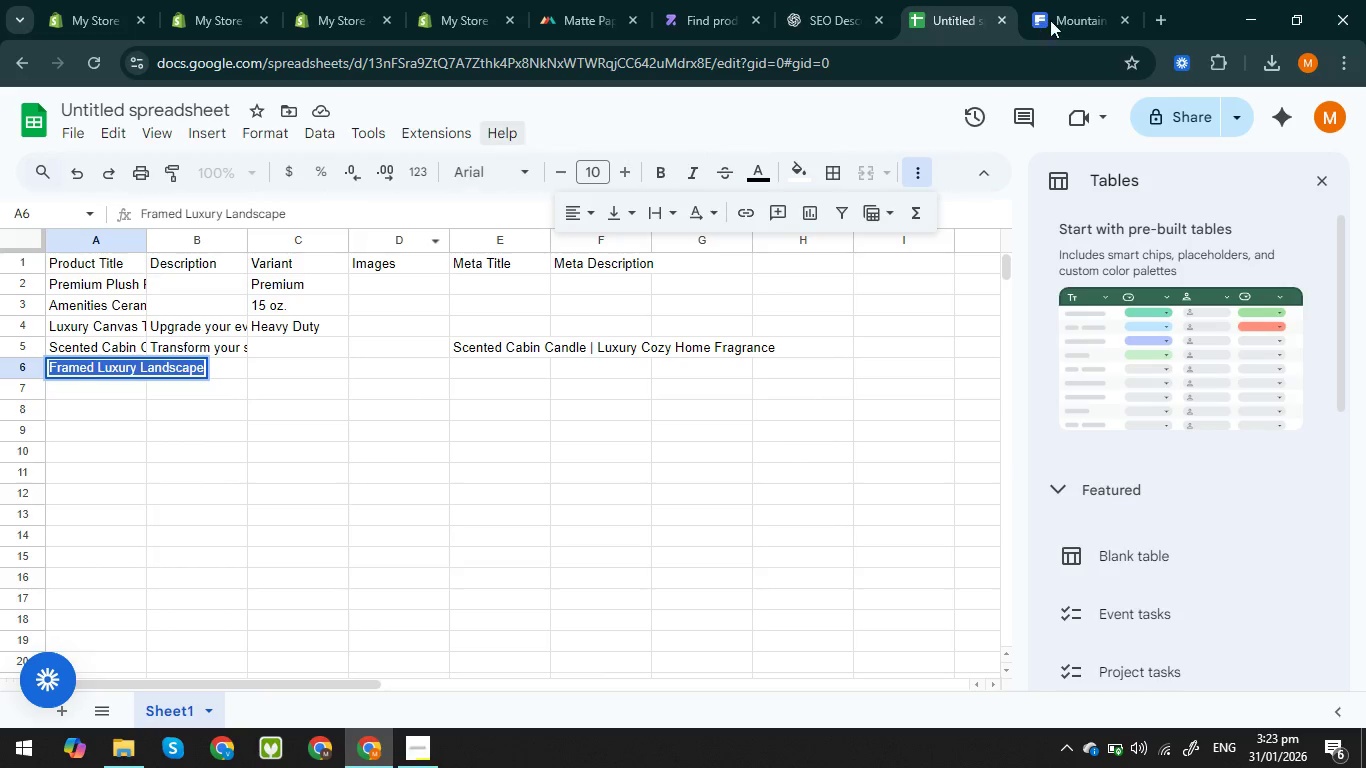 
left_click([1050, 20])
 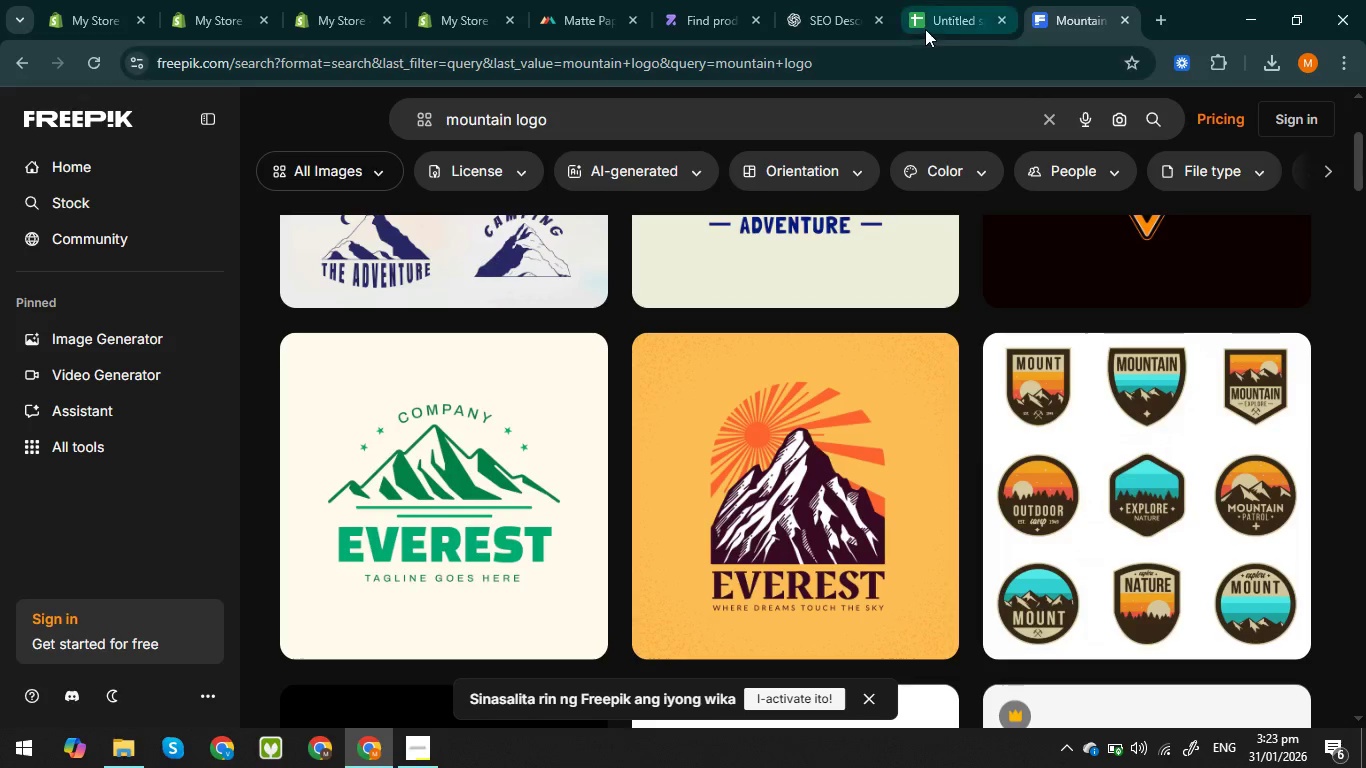 
left_click([942, 21])
 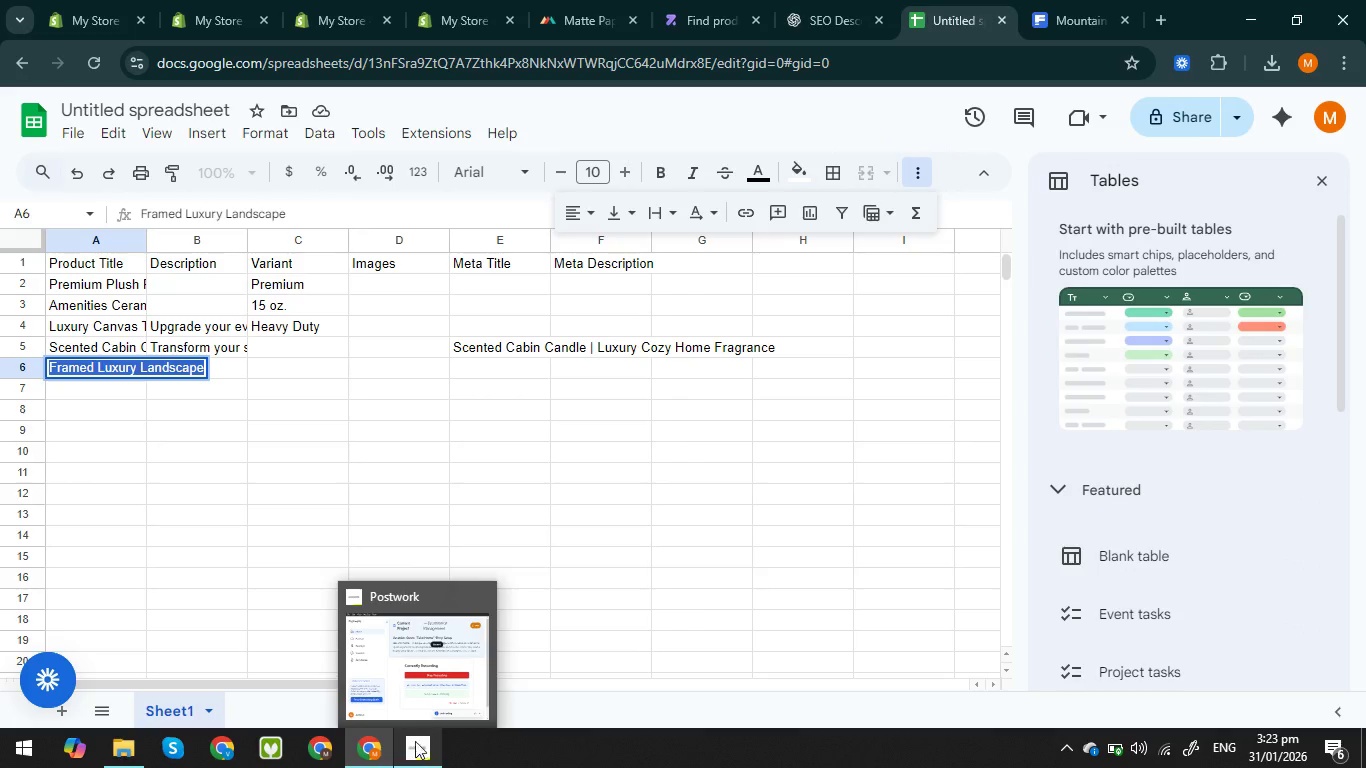 
left_click([415, 689])
 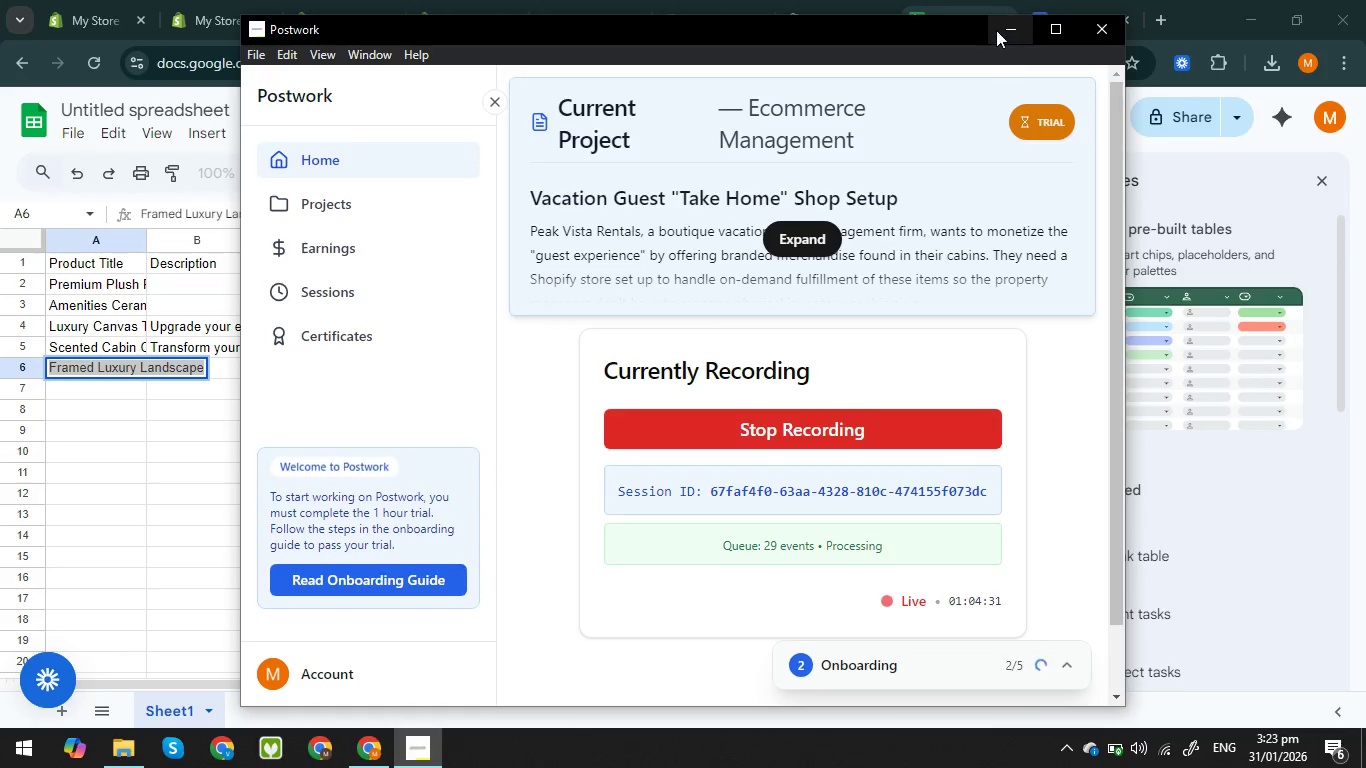 
left_click([996, 30])
 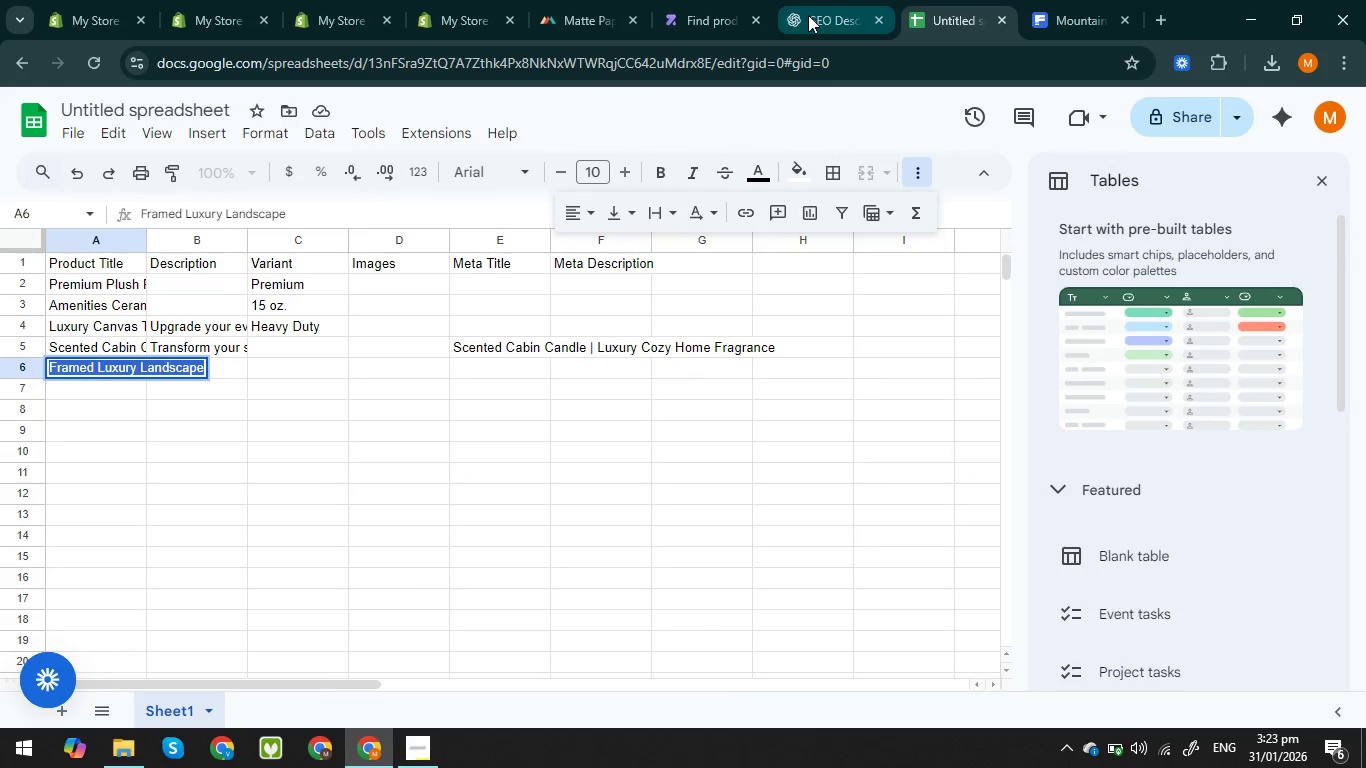 
left_click([808, 15])
 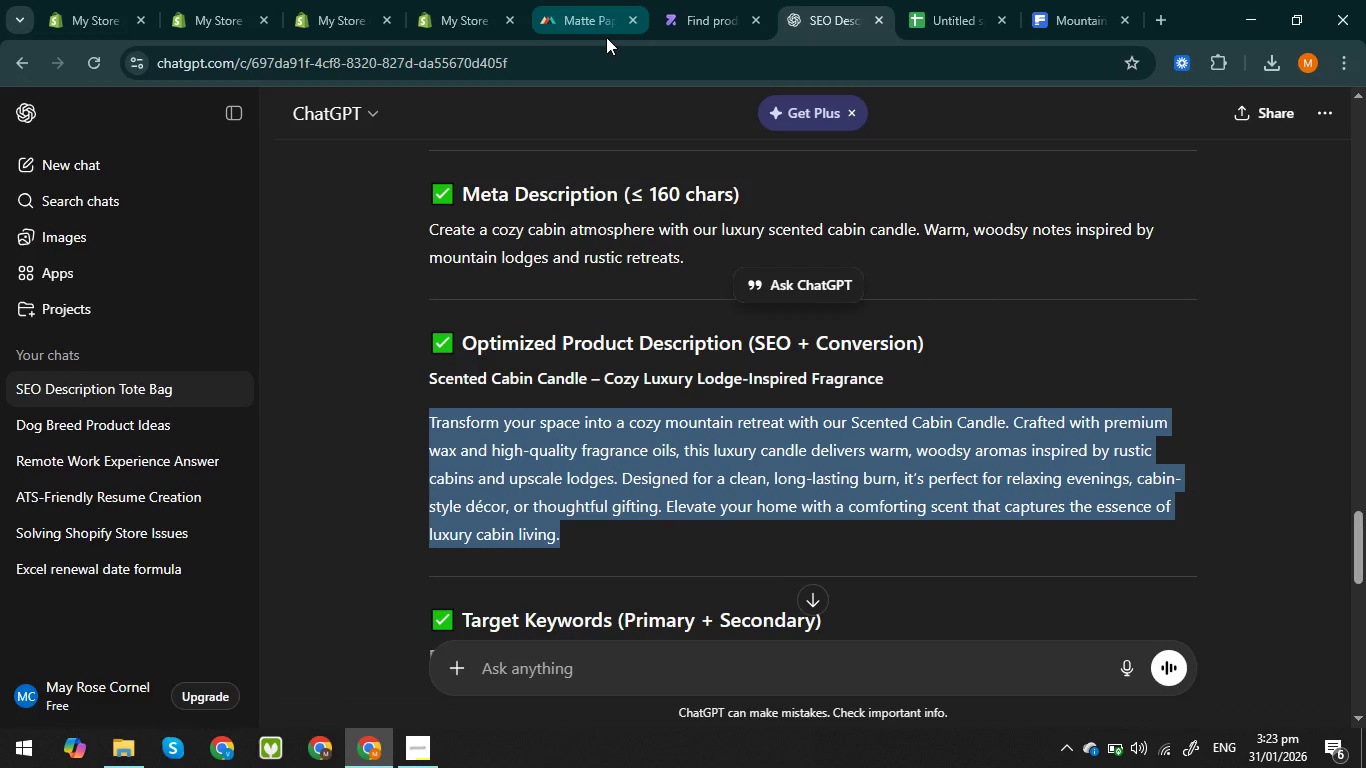 
left_click([692, 12])
 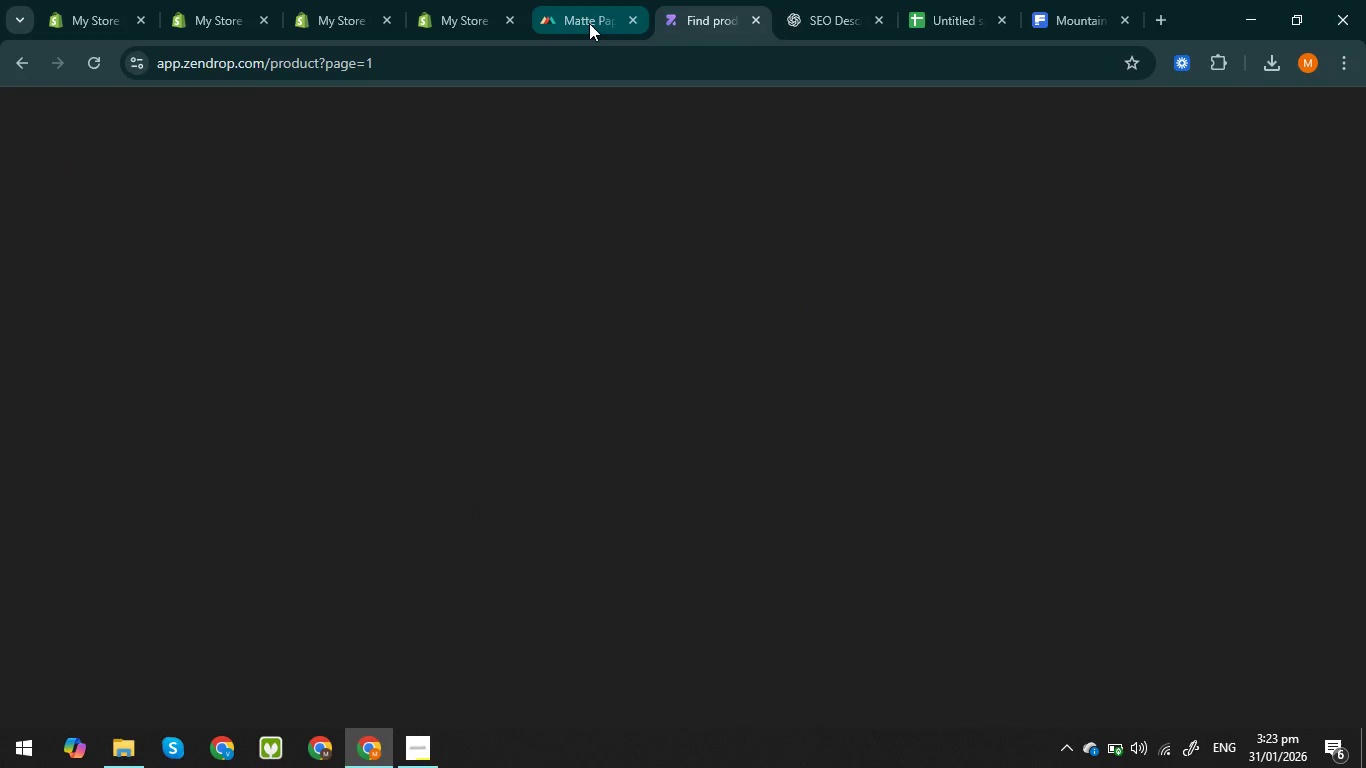 
left_click([589, 23])
 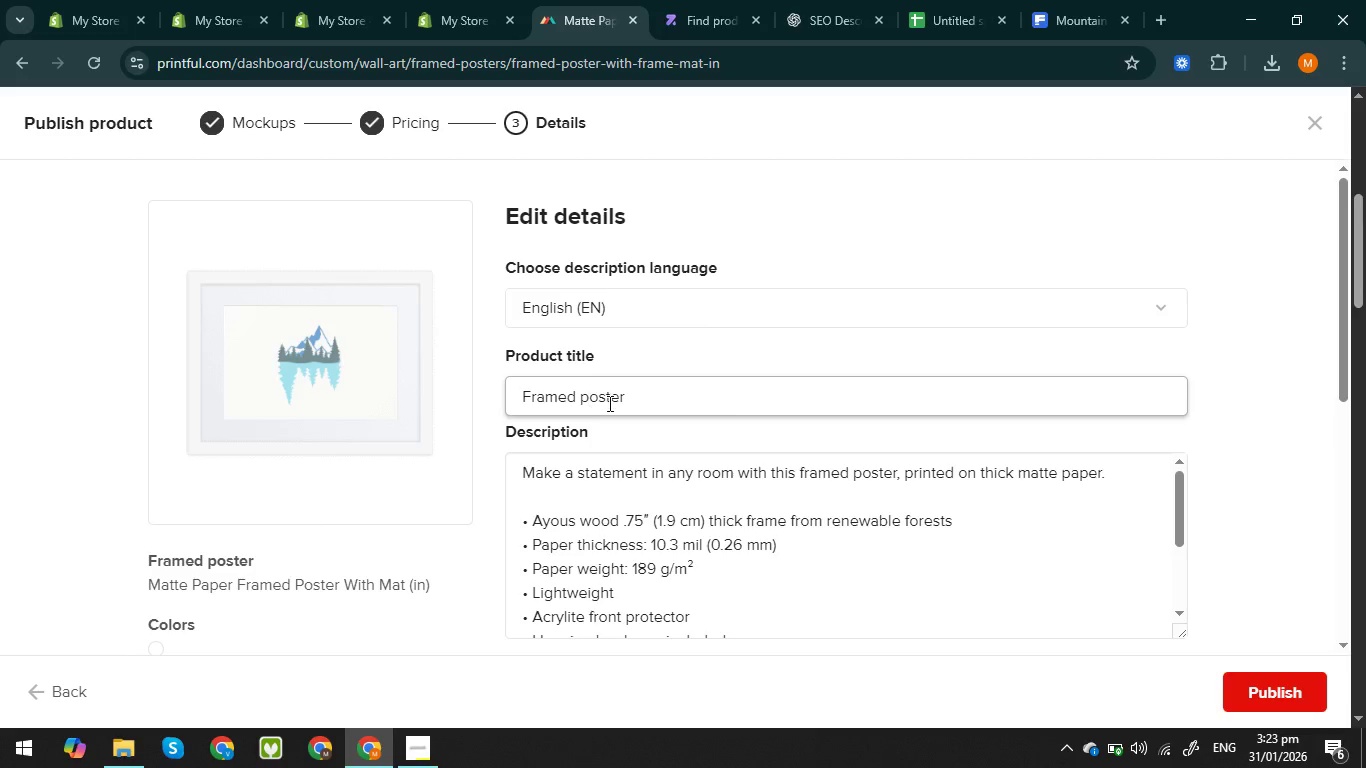 
double_click([608, 403])
 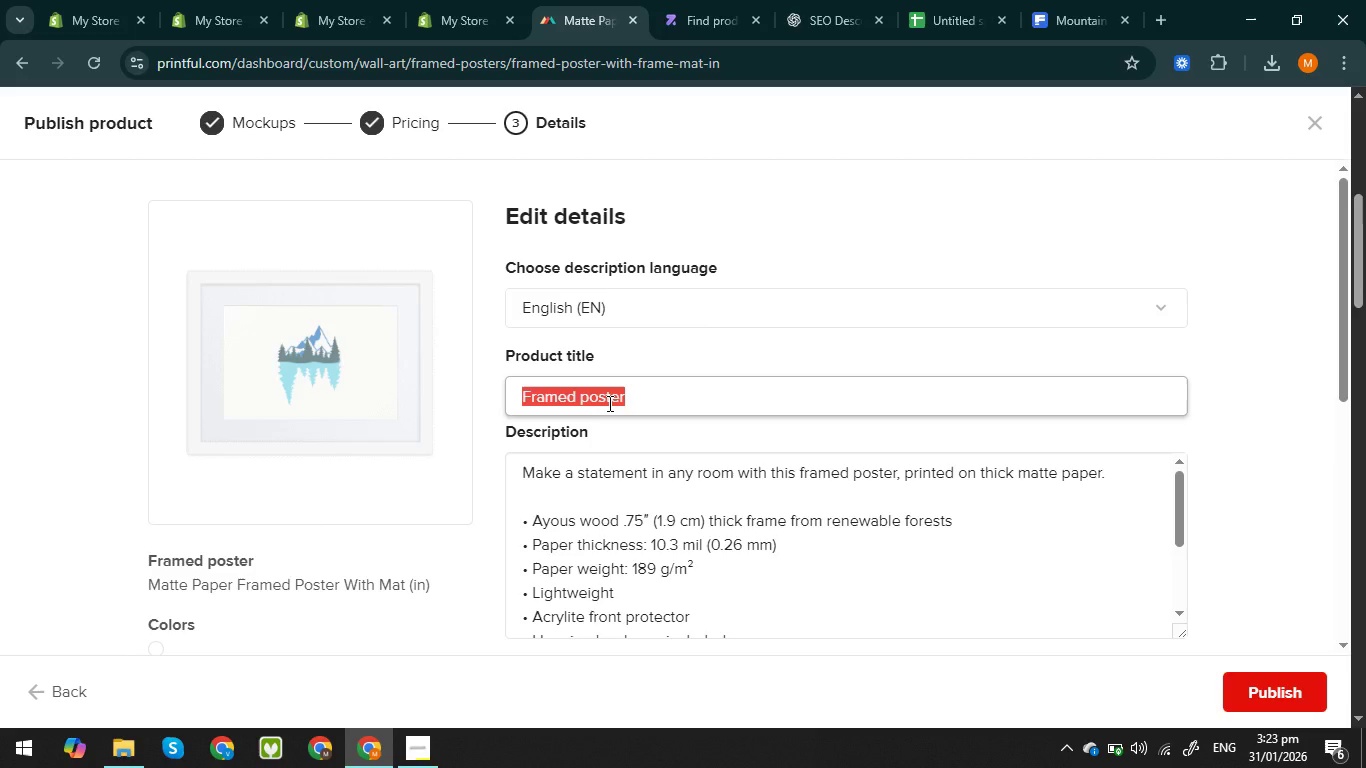 
triple_click([608, 403])
 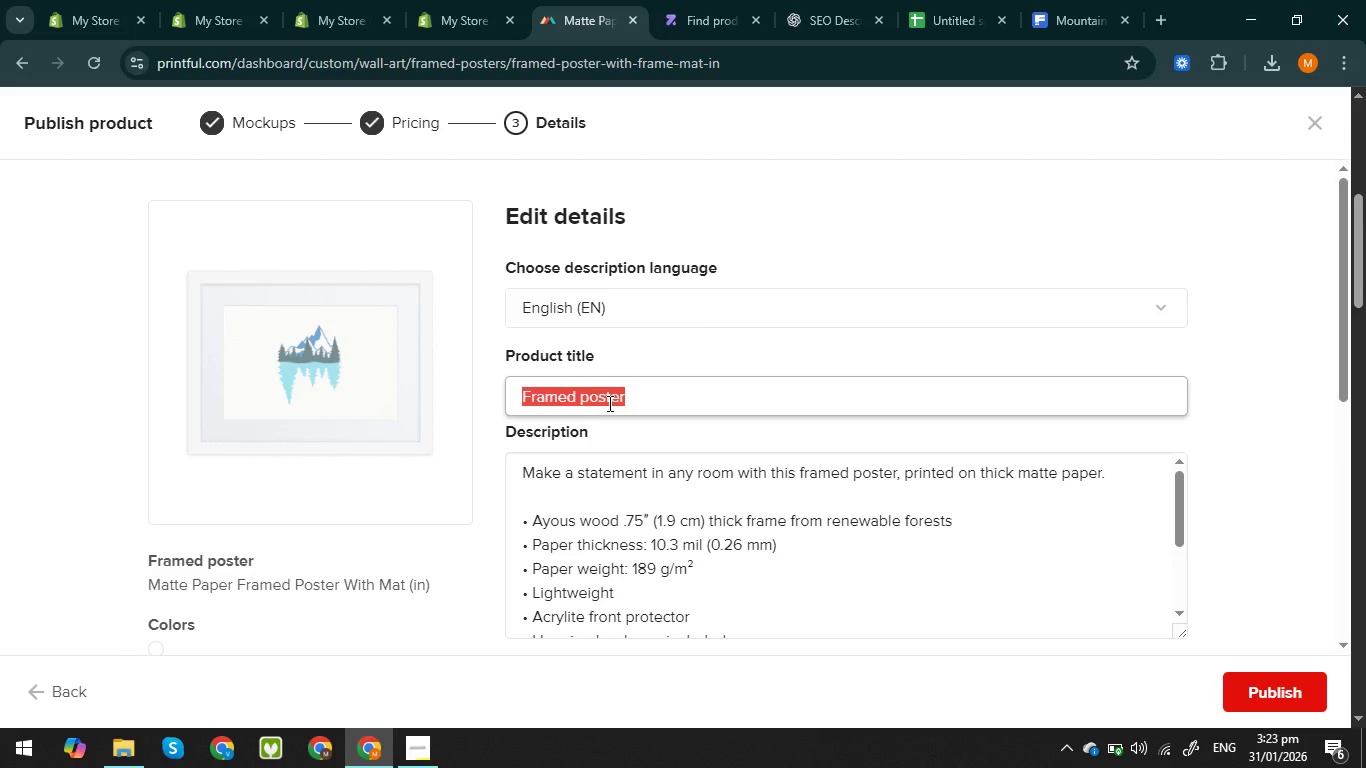 
triple_click([608, 403])
 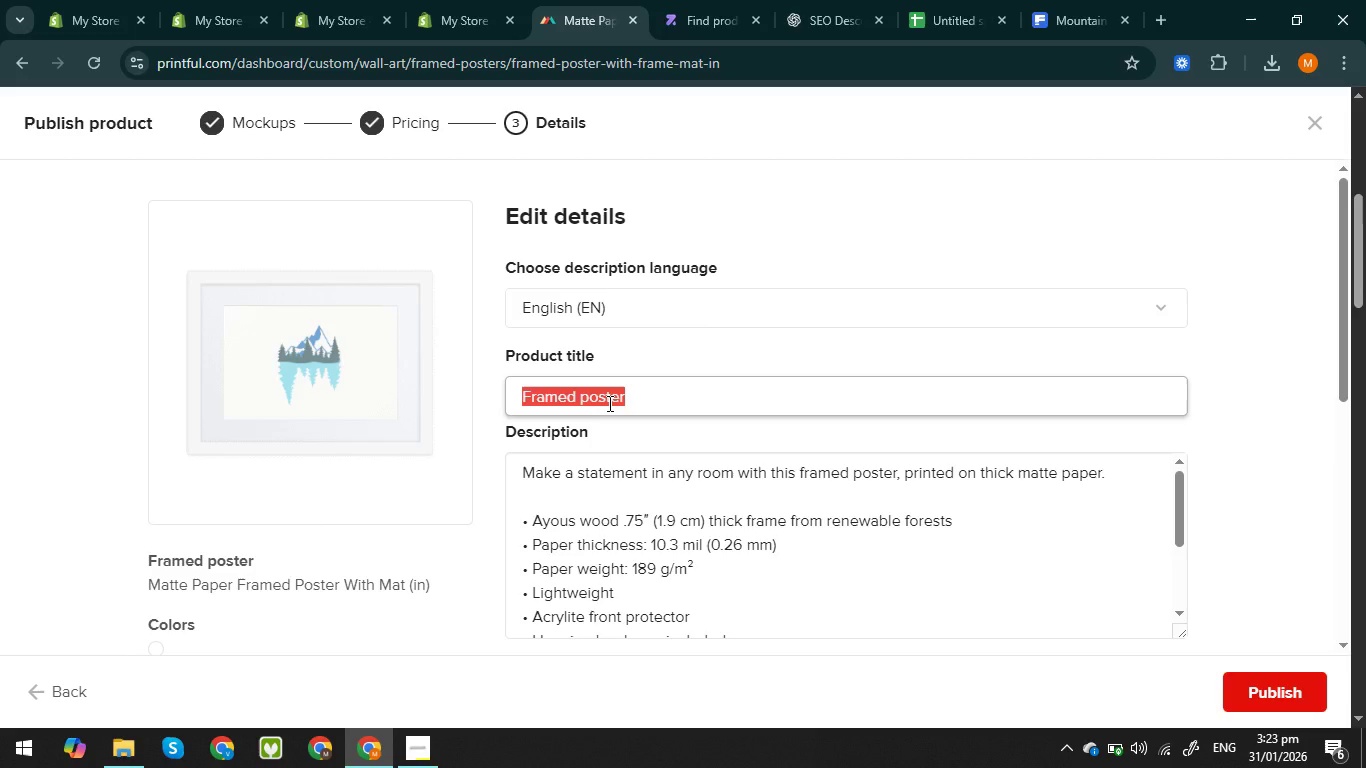 
key(Control+V)
 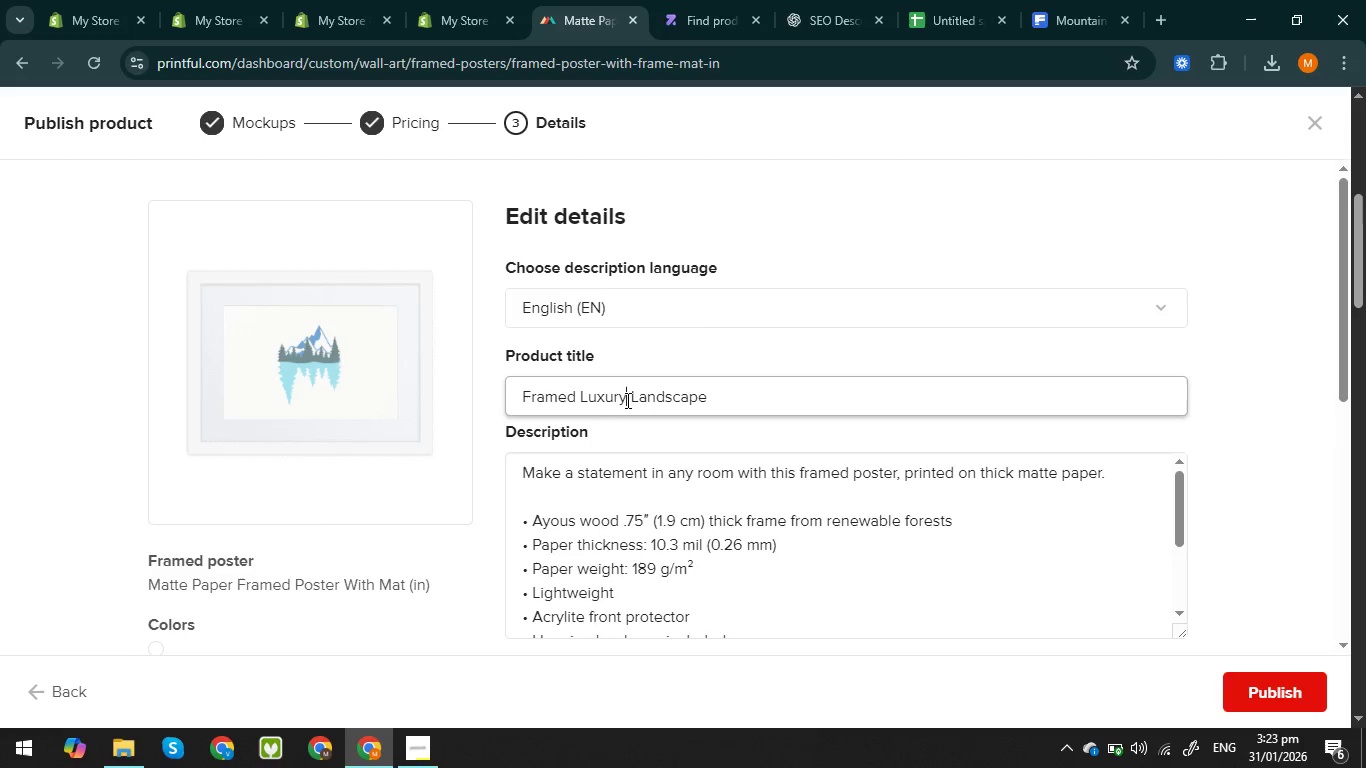 
double_click([626, 400])
 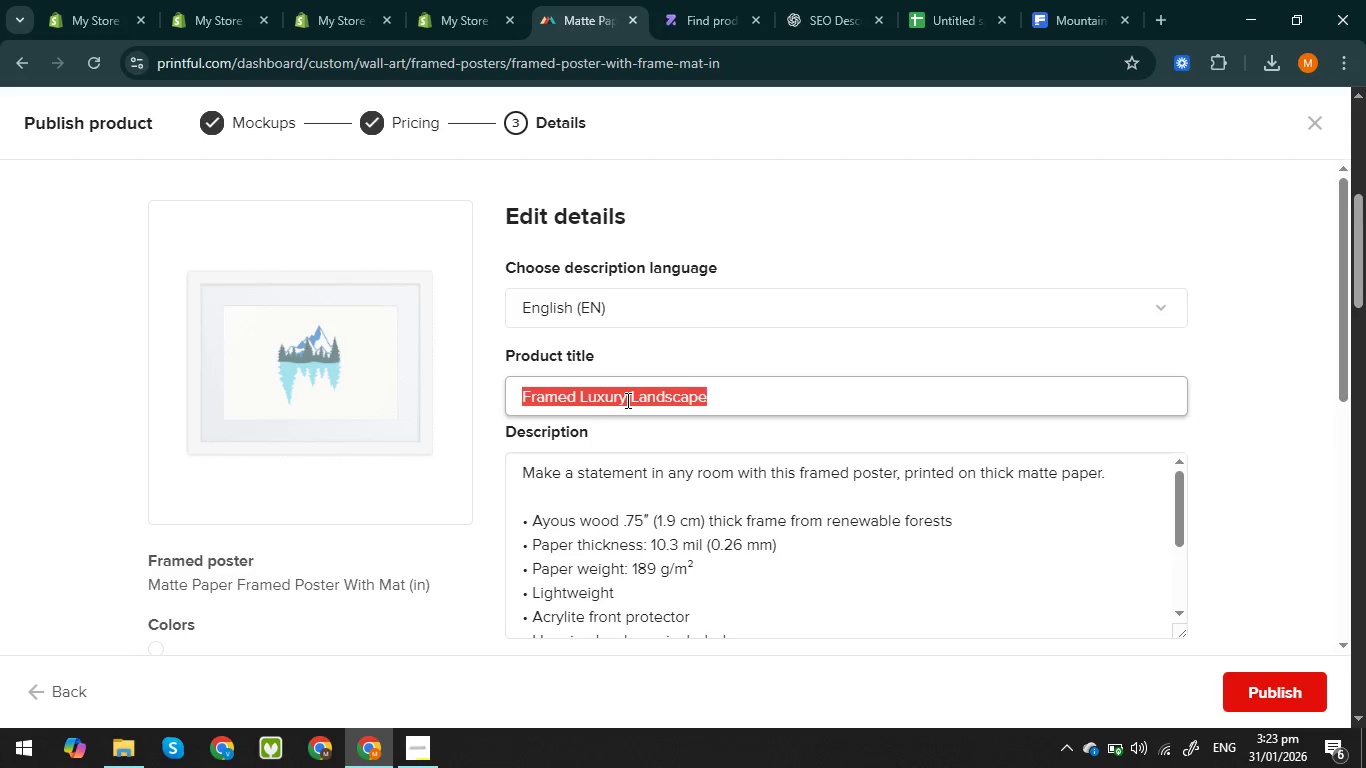 
triple_click([626, 400])
 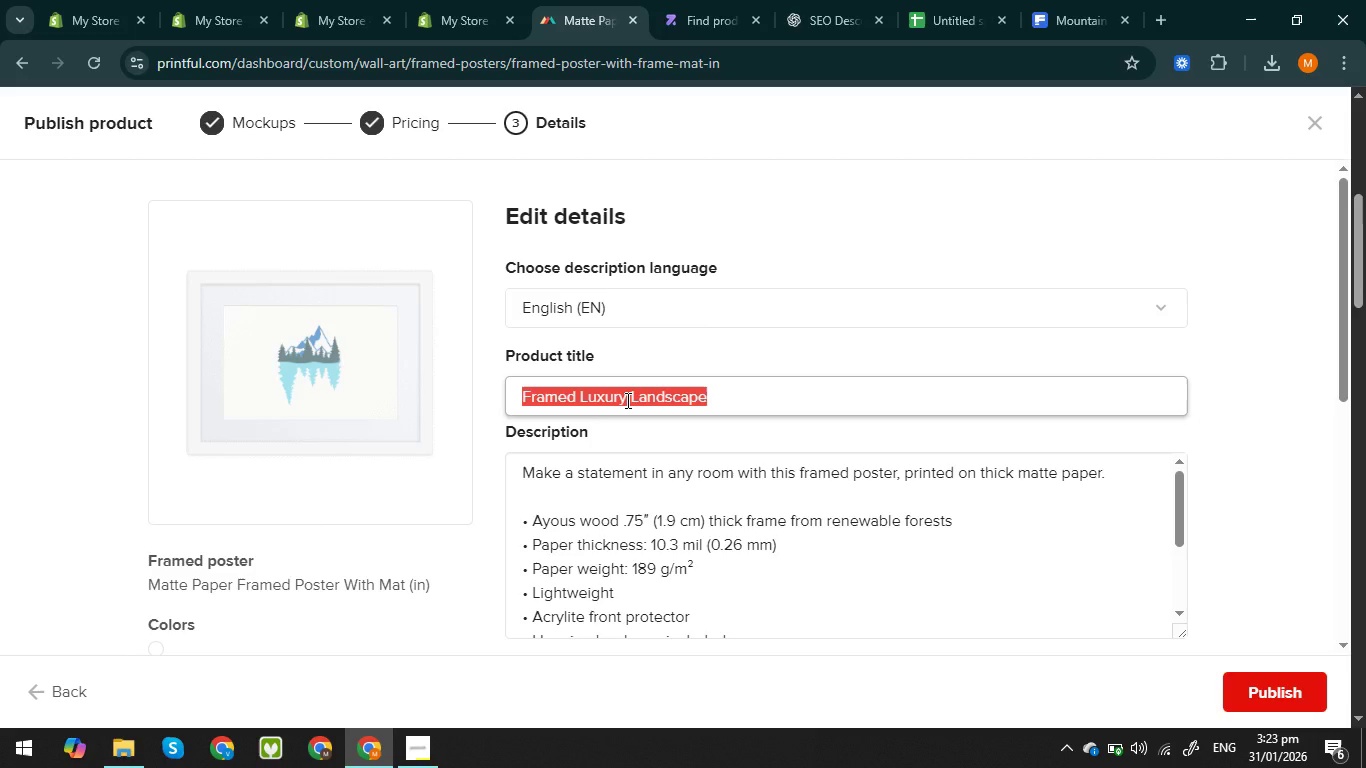 
key(Control+C)
 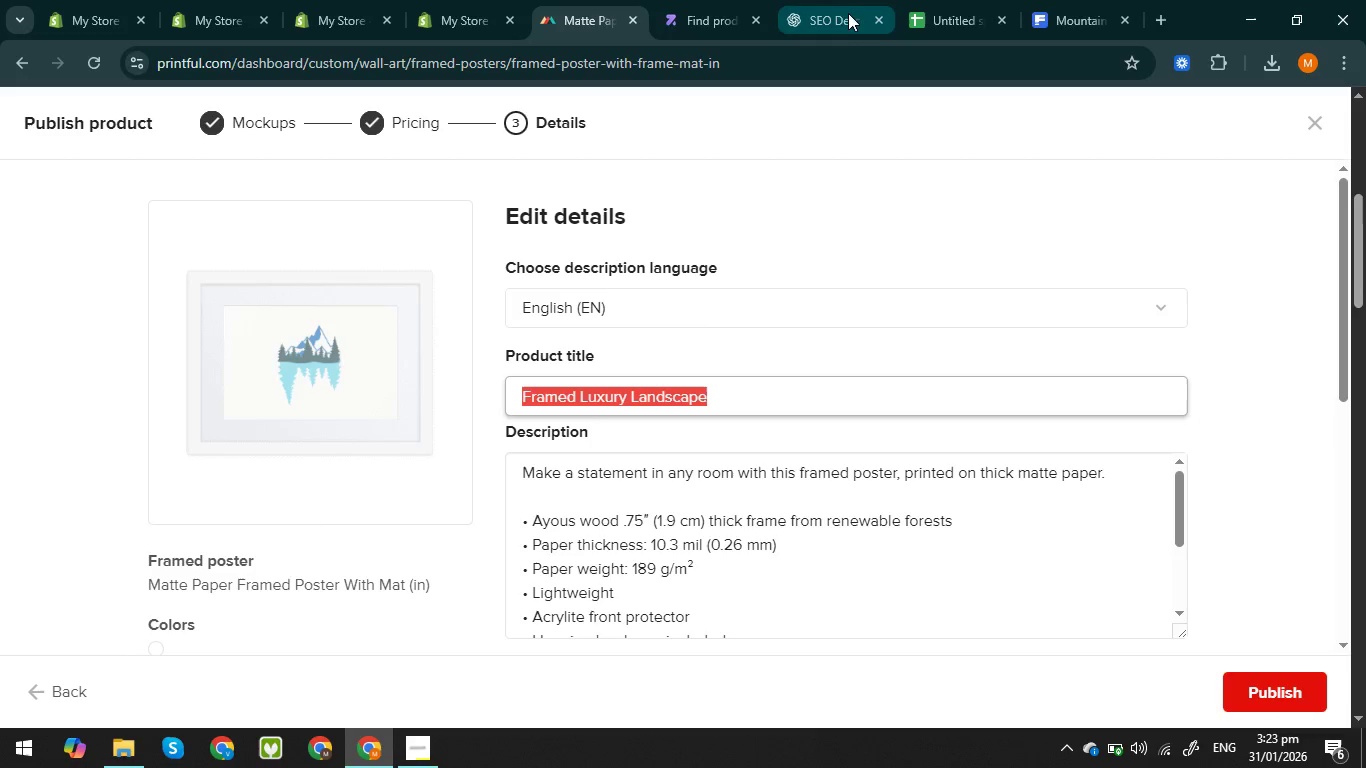 
left_click([838, 19])
 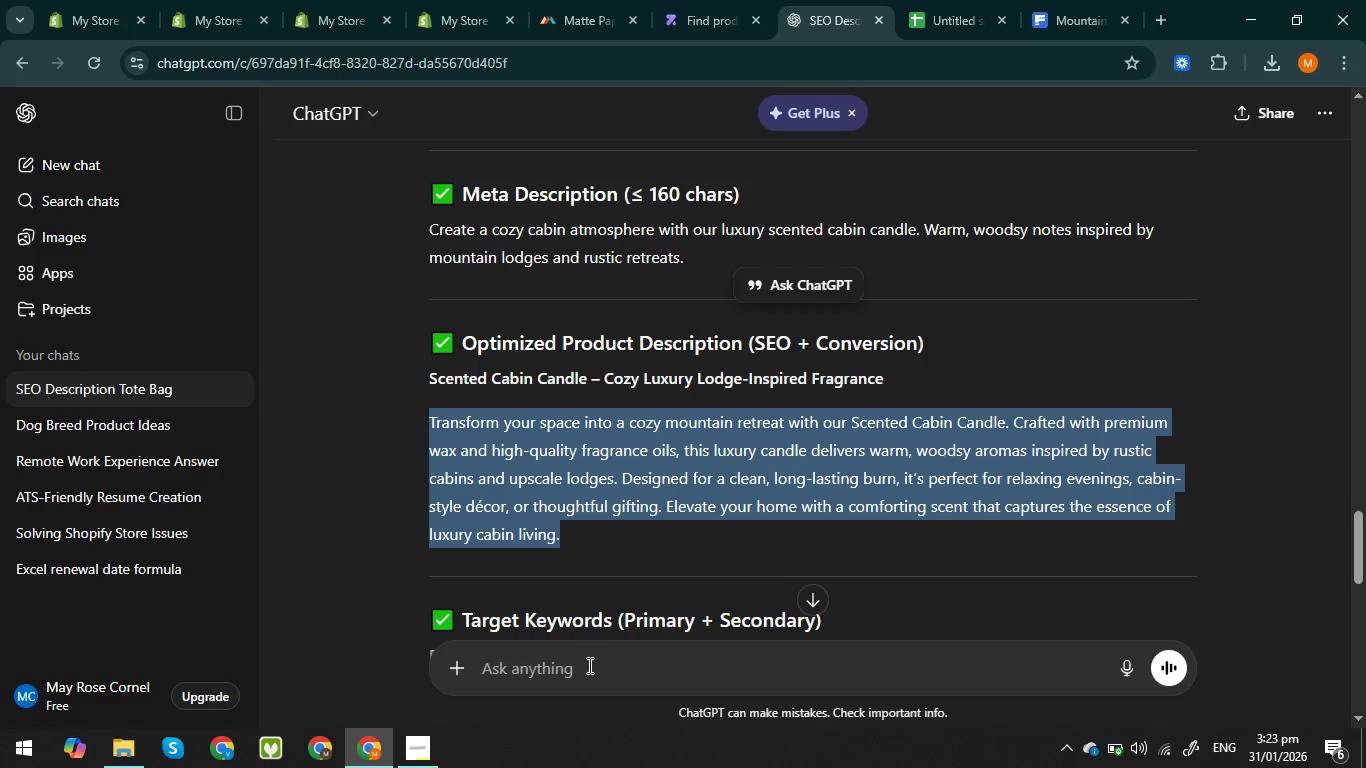 
left_click([583, 665])
 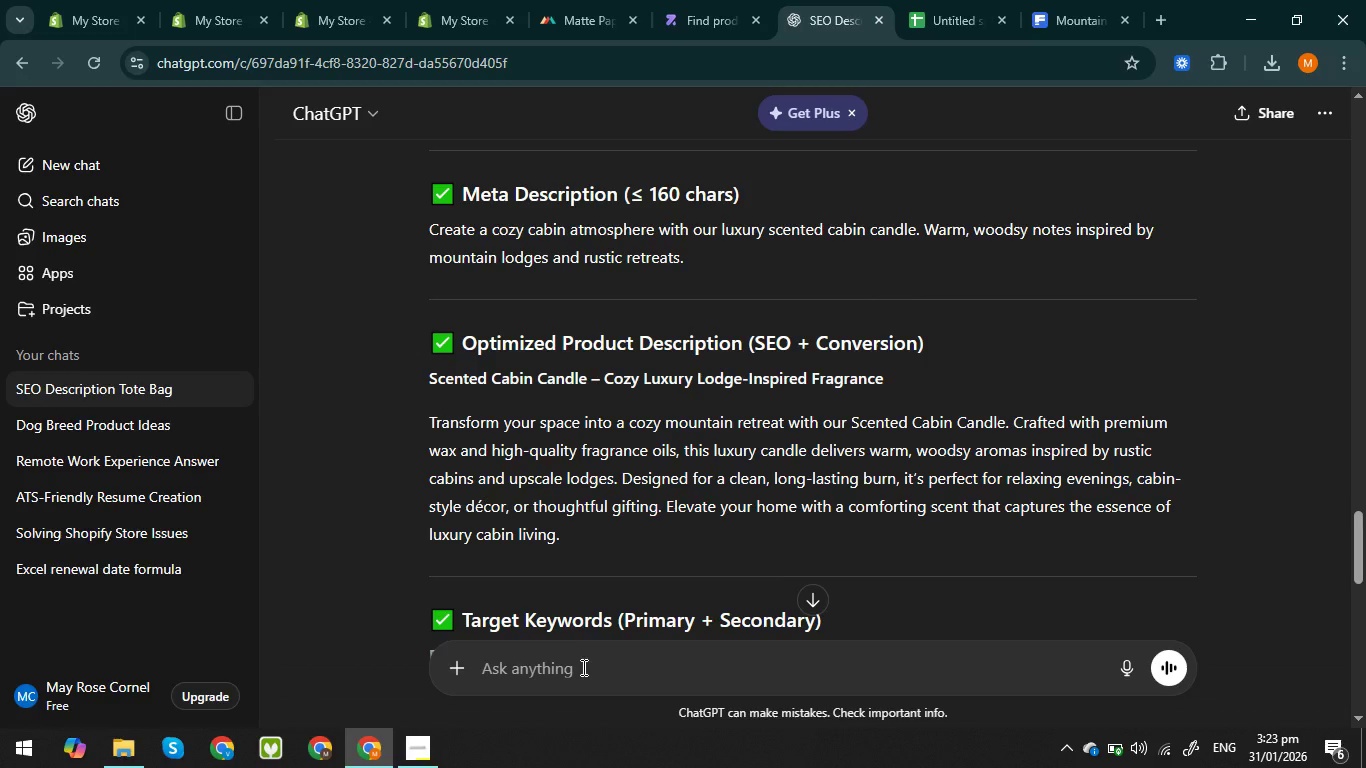 
left_click([582, 667])
 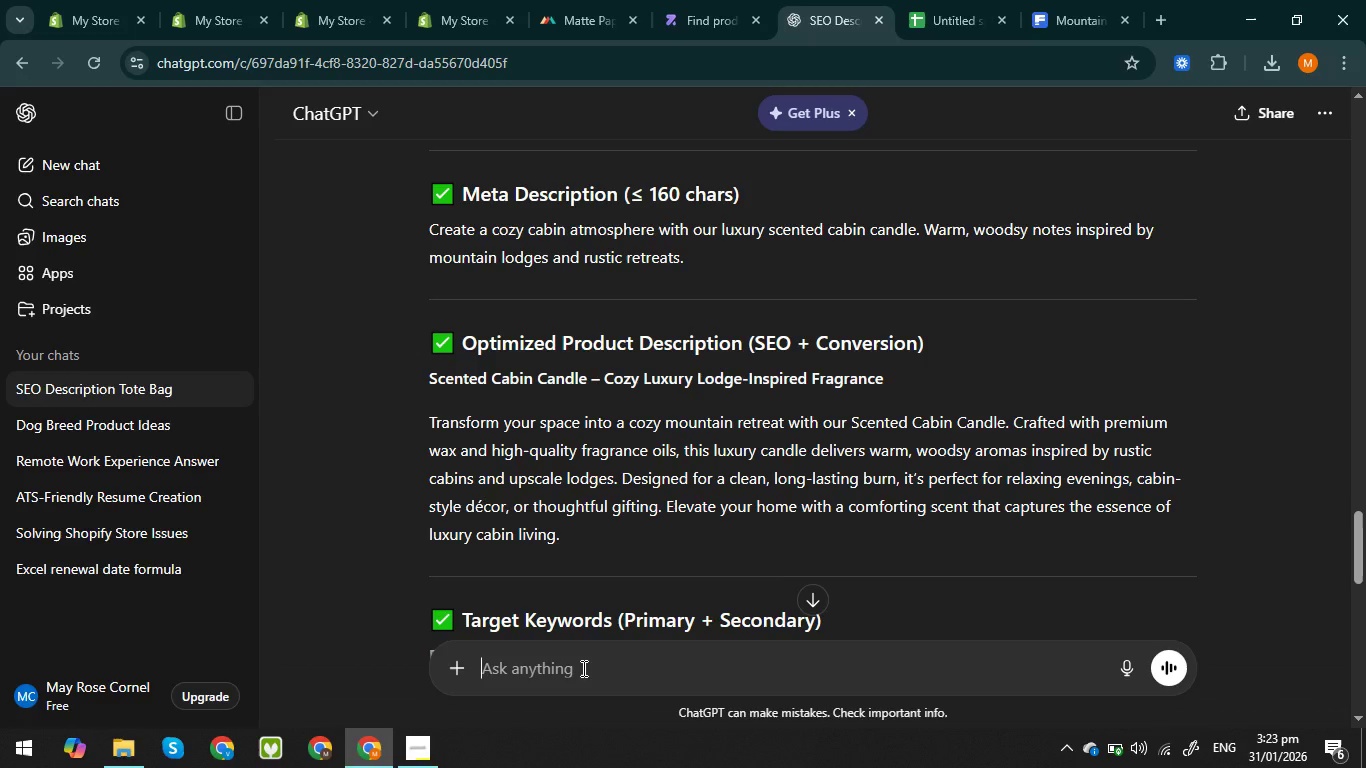 
key(Control+V)
 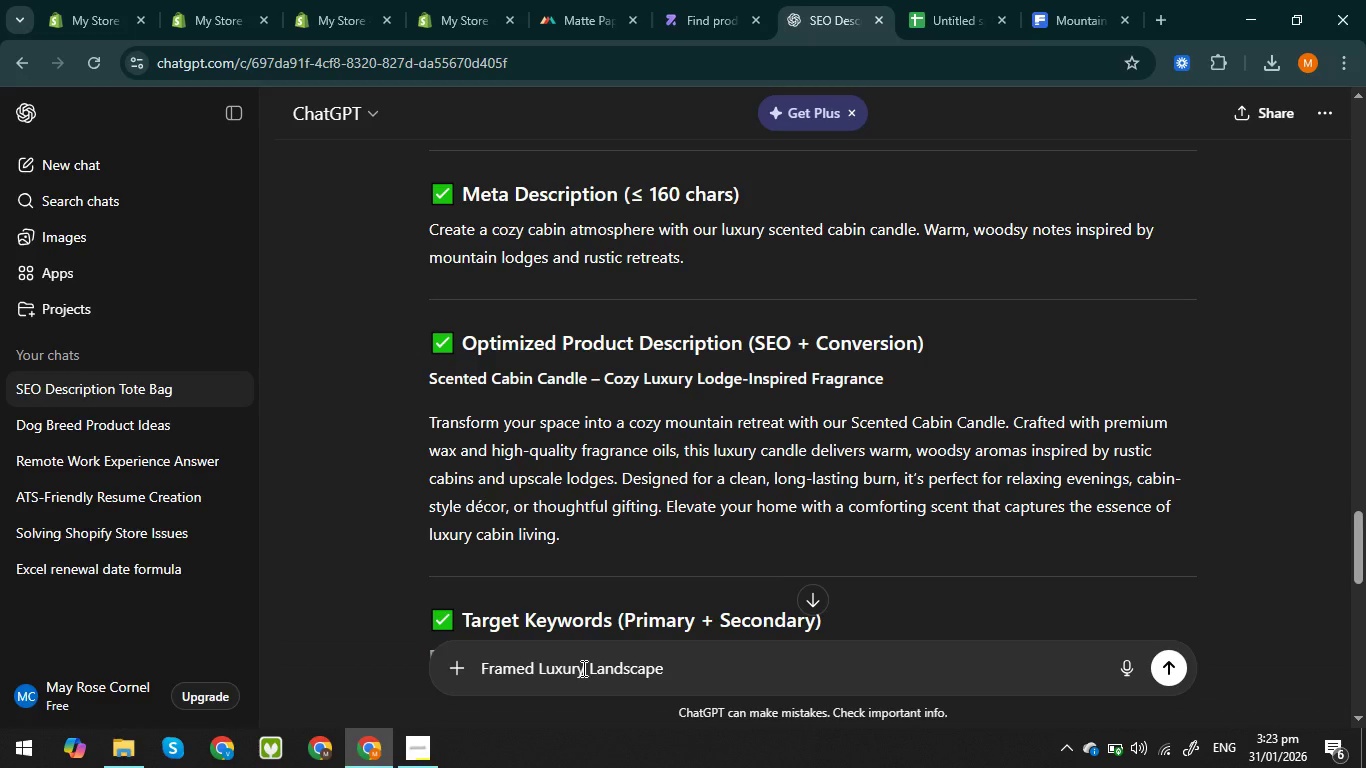 
key(Enter)
 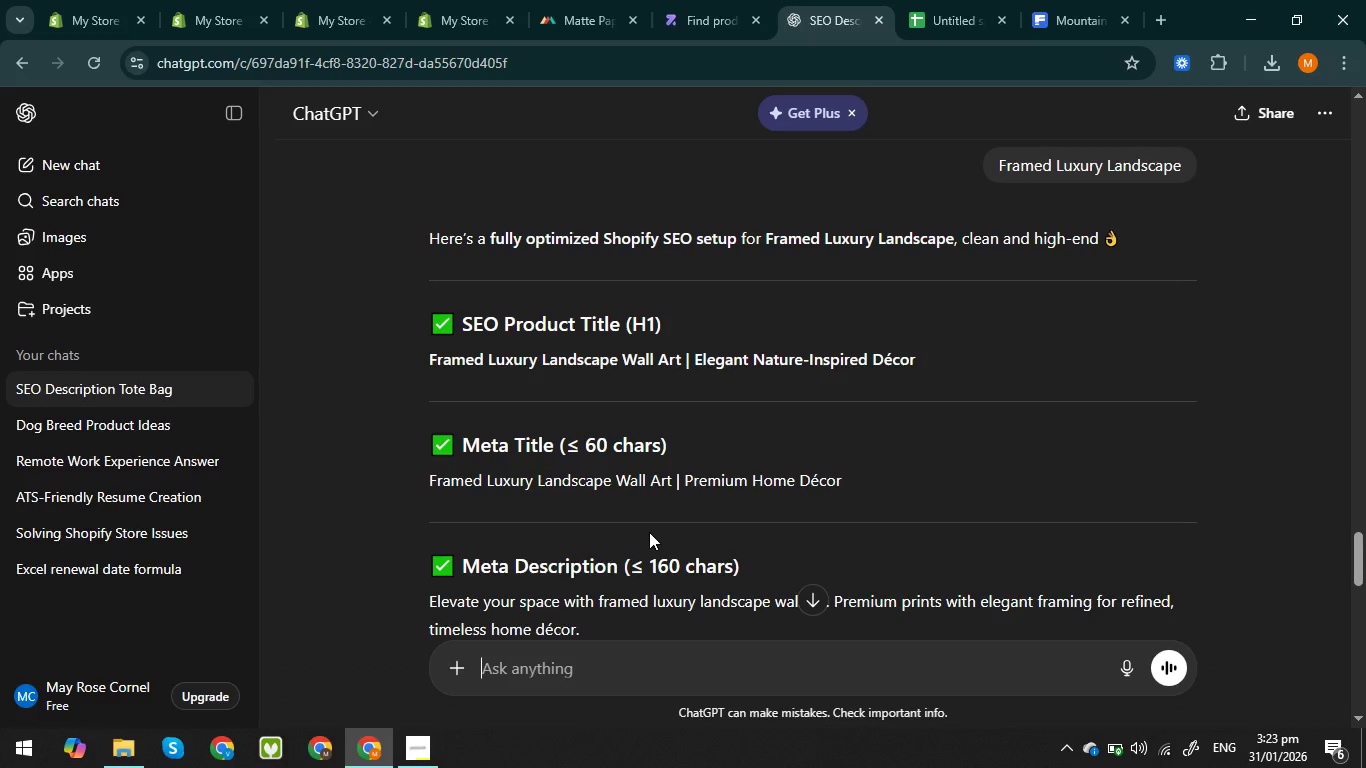 
wait(21.5)
 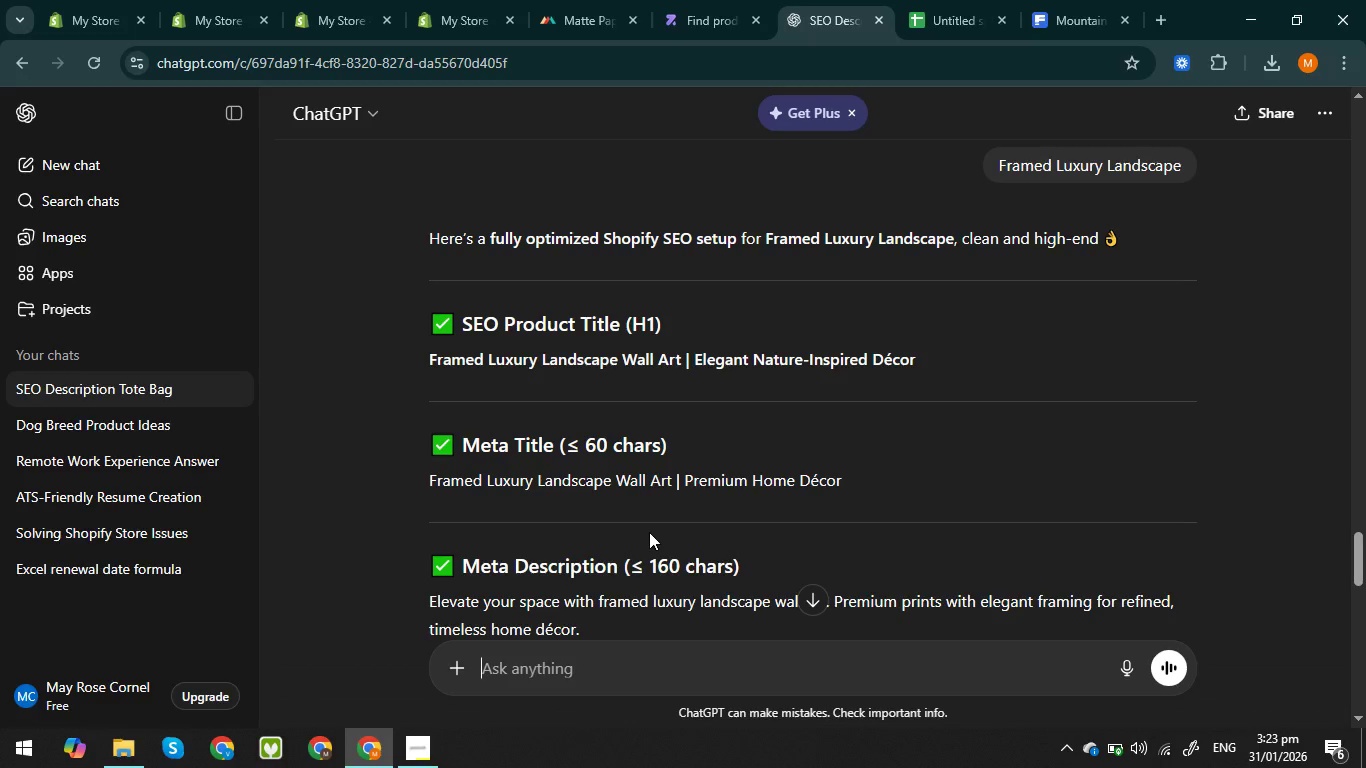 
left_click([621, 356])
 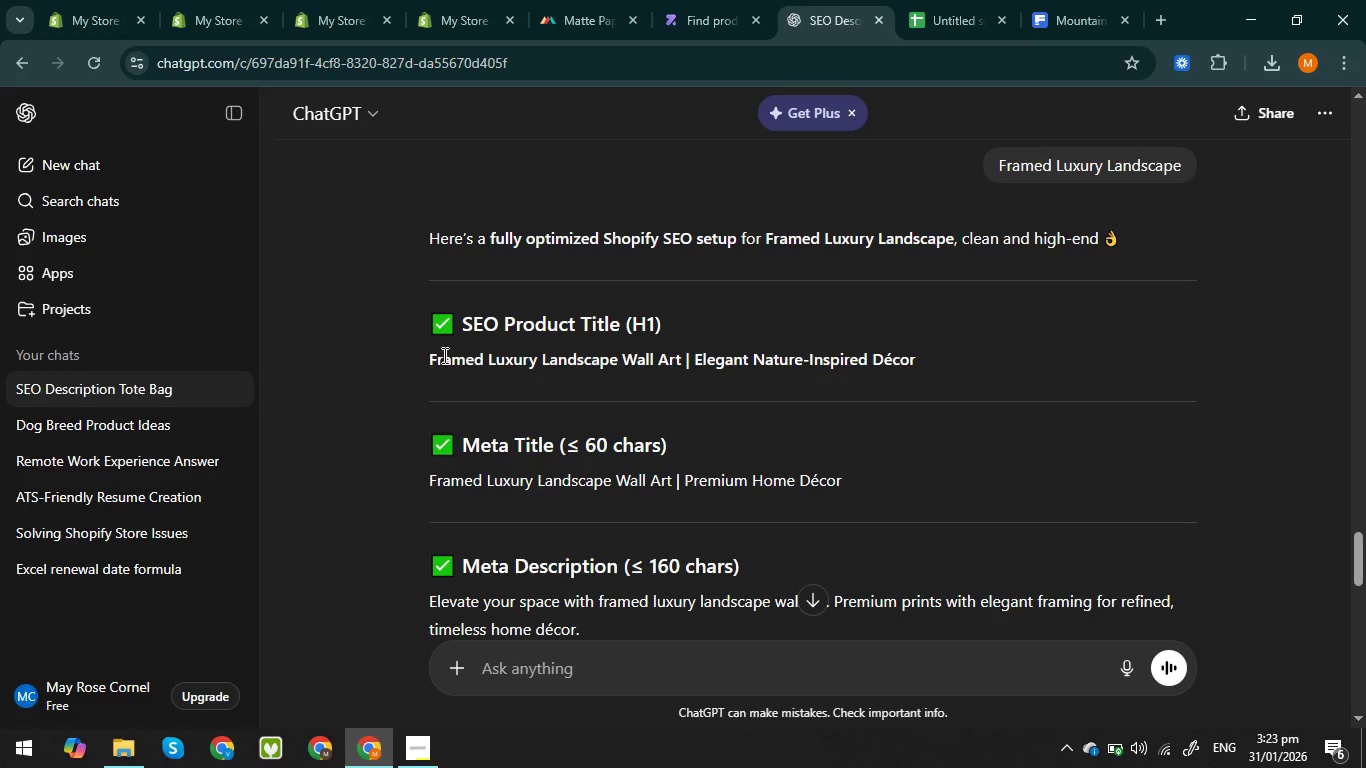 
left_click_drag(start_coordinate=[427, 361], to_coordinate=[681, 369])
 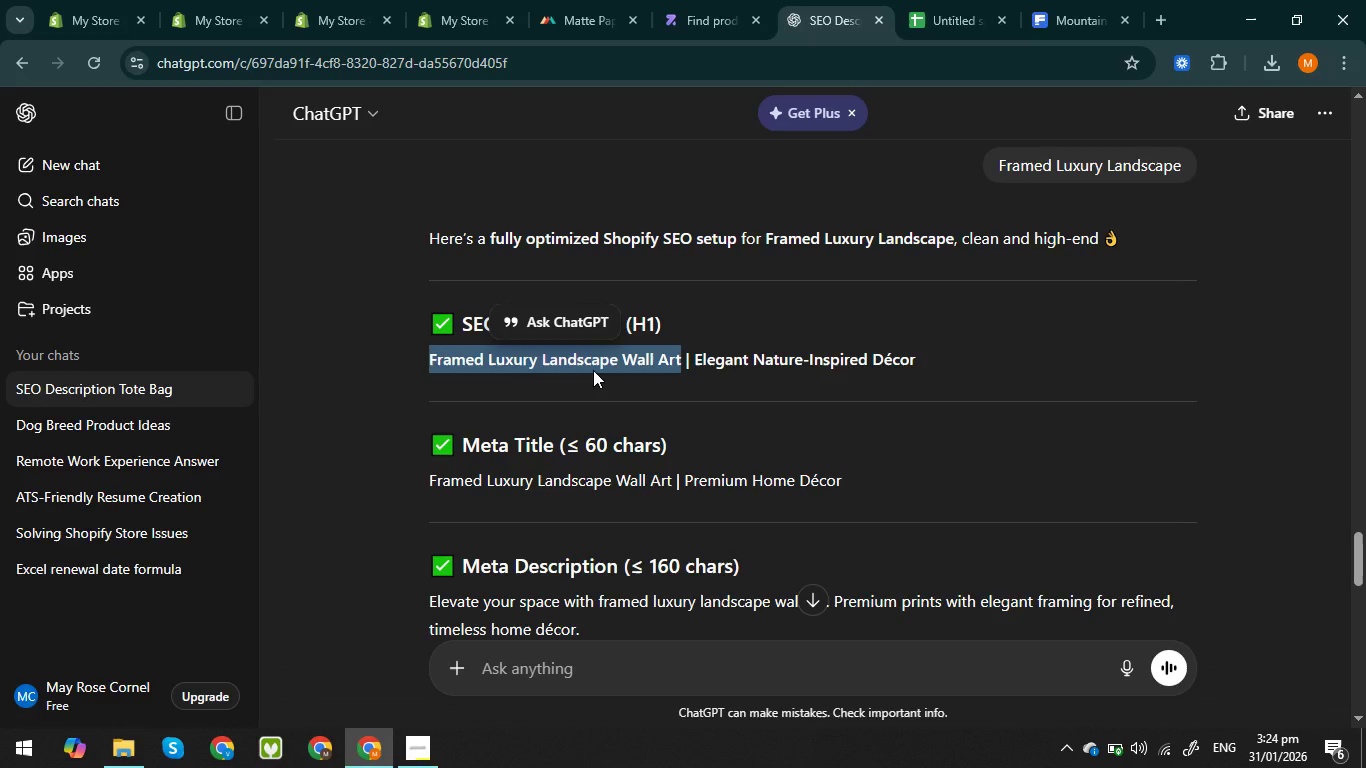 
left_click([593, 370])
 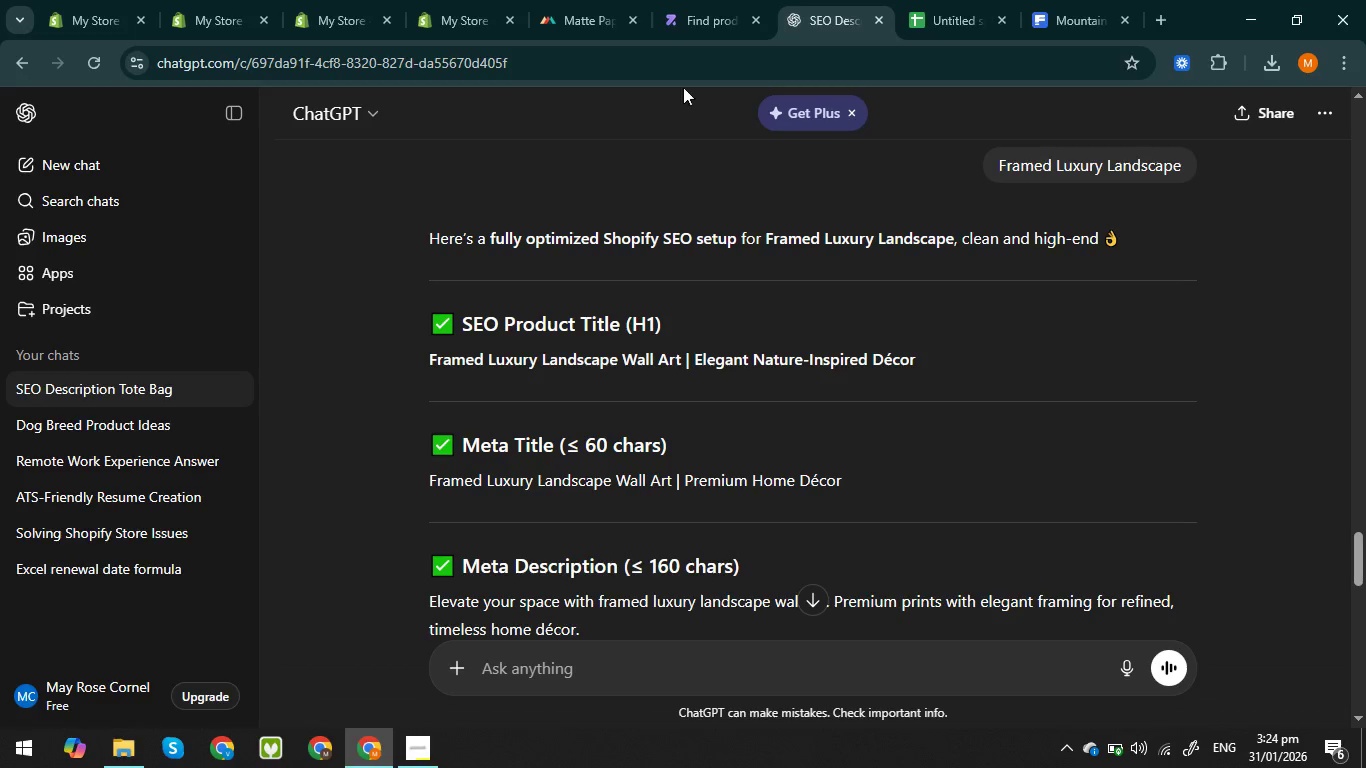 
wait(5.91)
 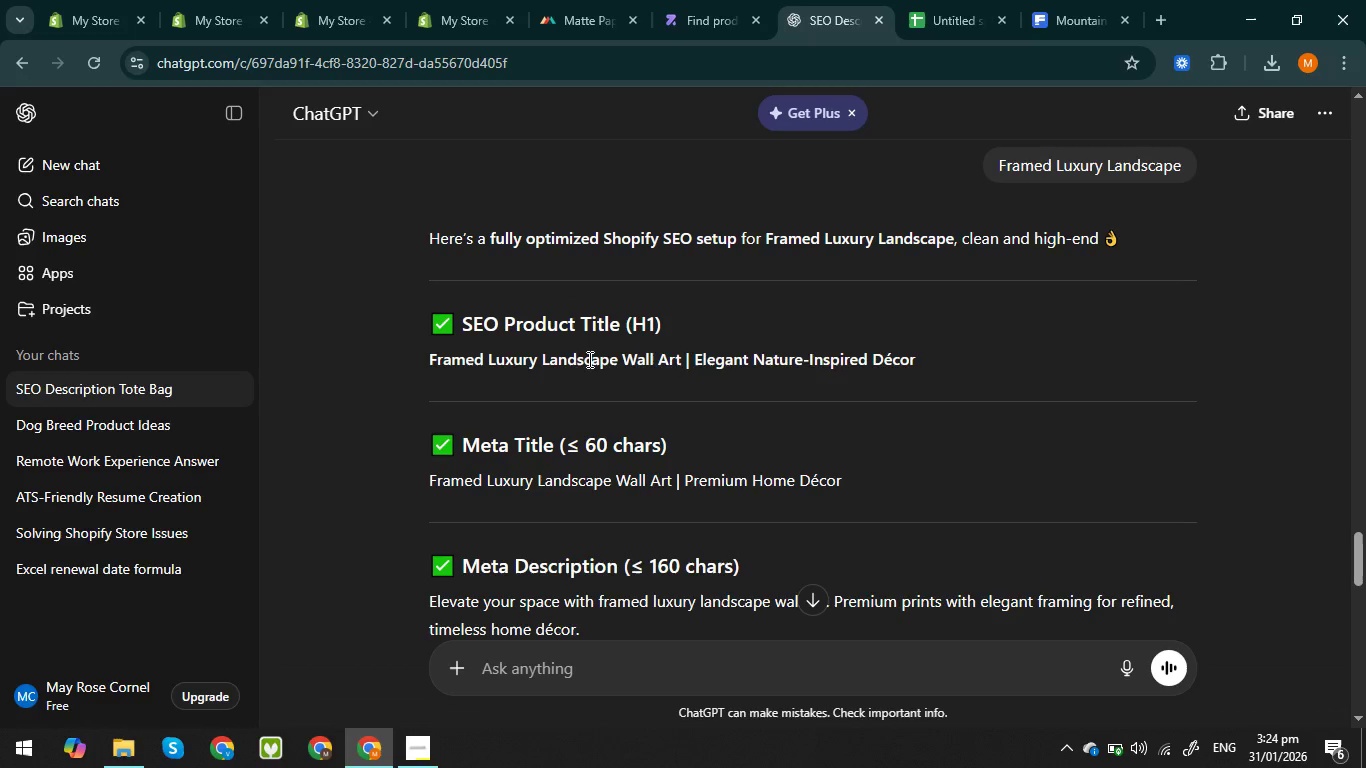 
left_click([933, 11])
 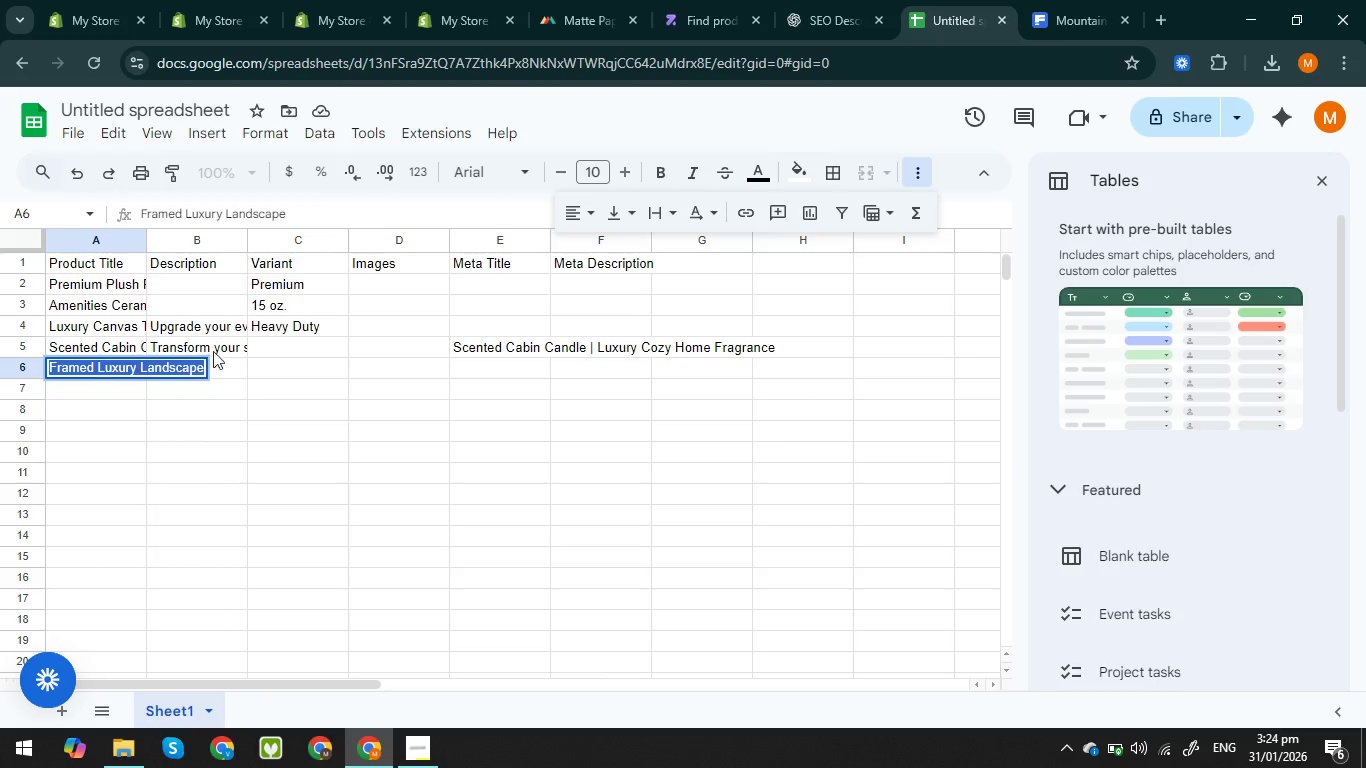 
double_click([170, 365])
 